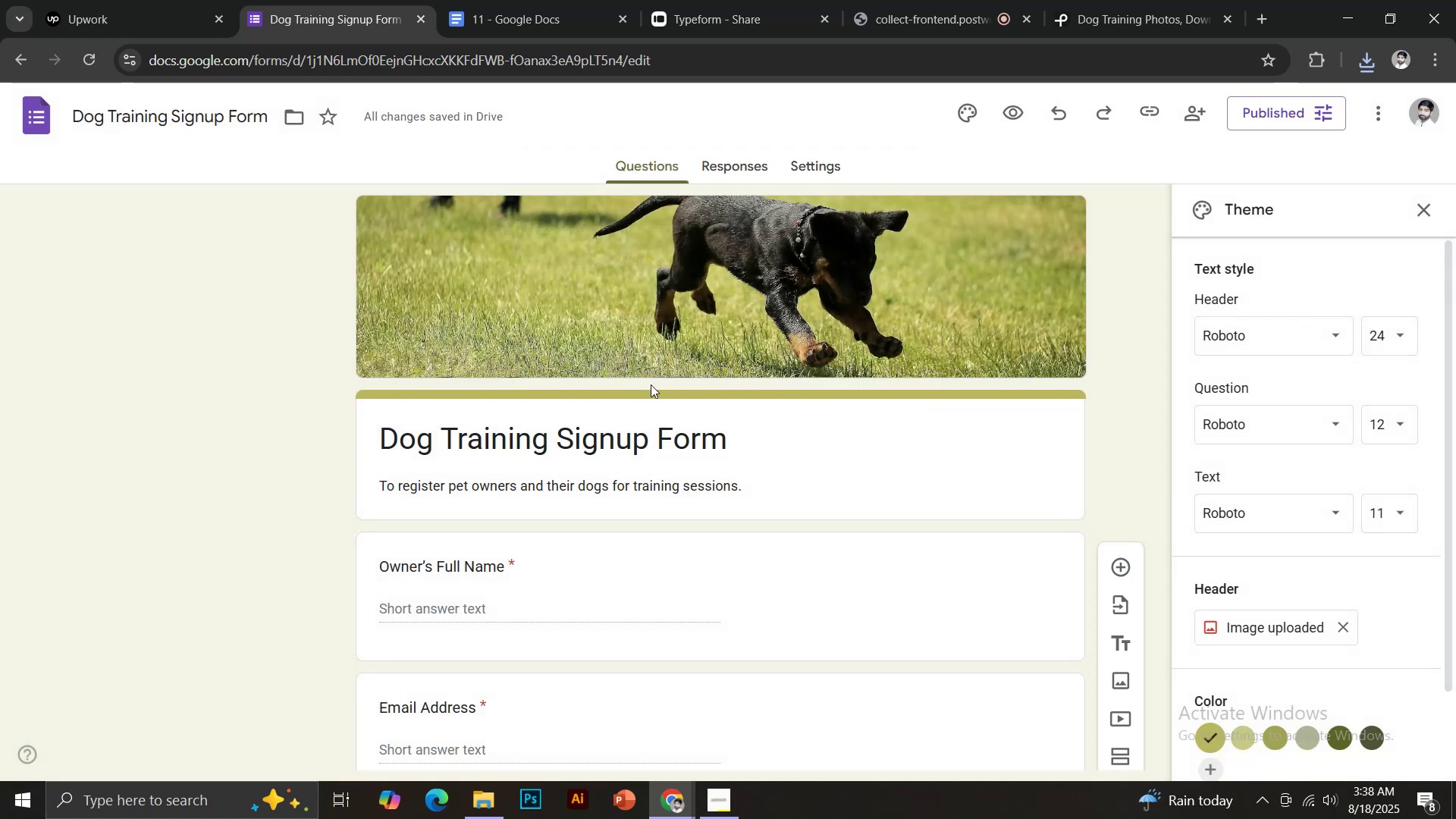 
wait(7.1)
 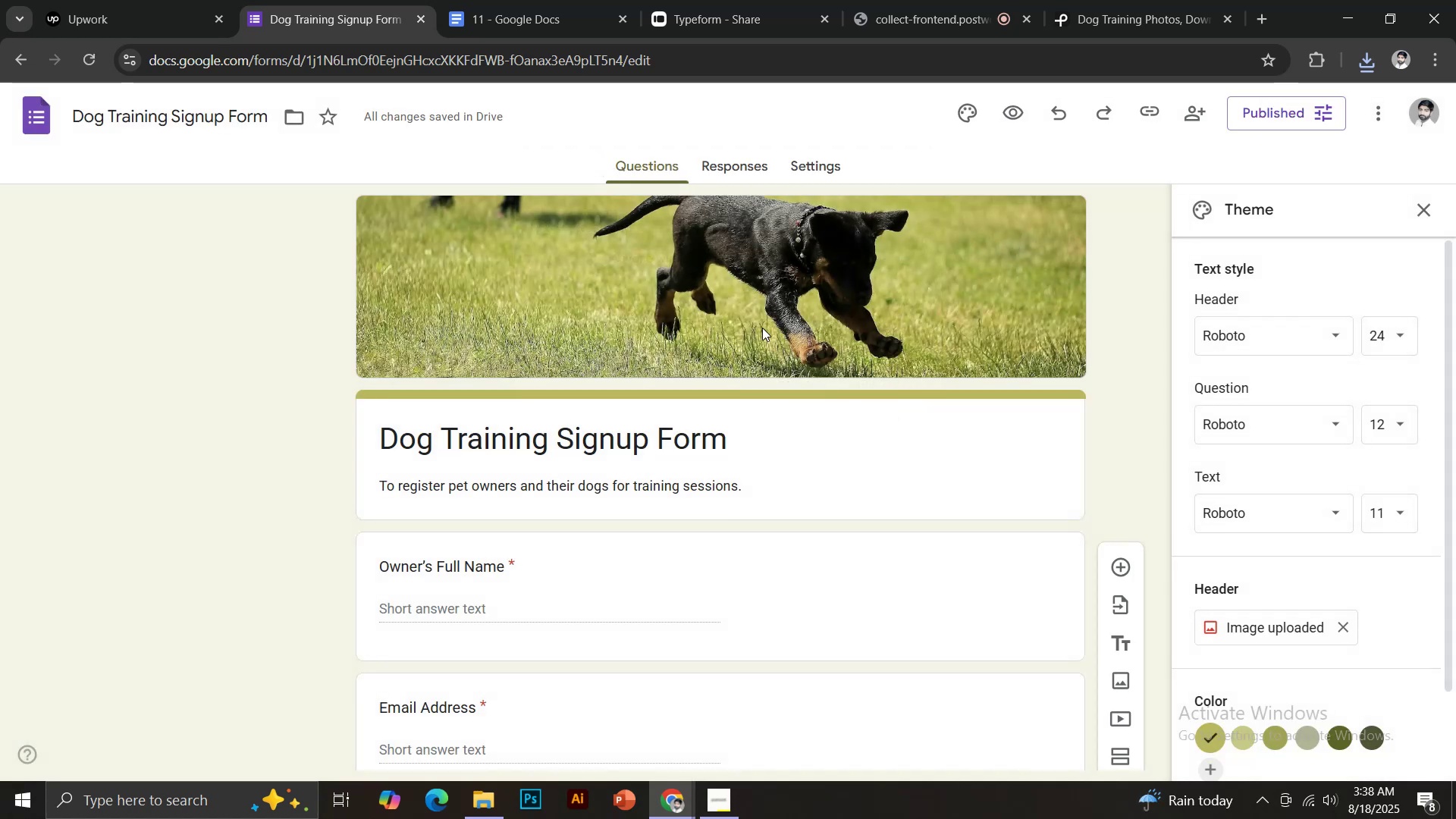 
left_click([1007, 117])
 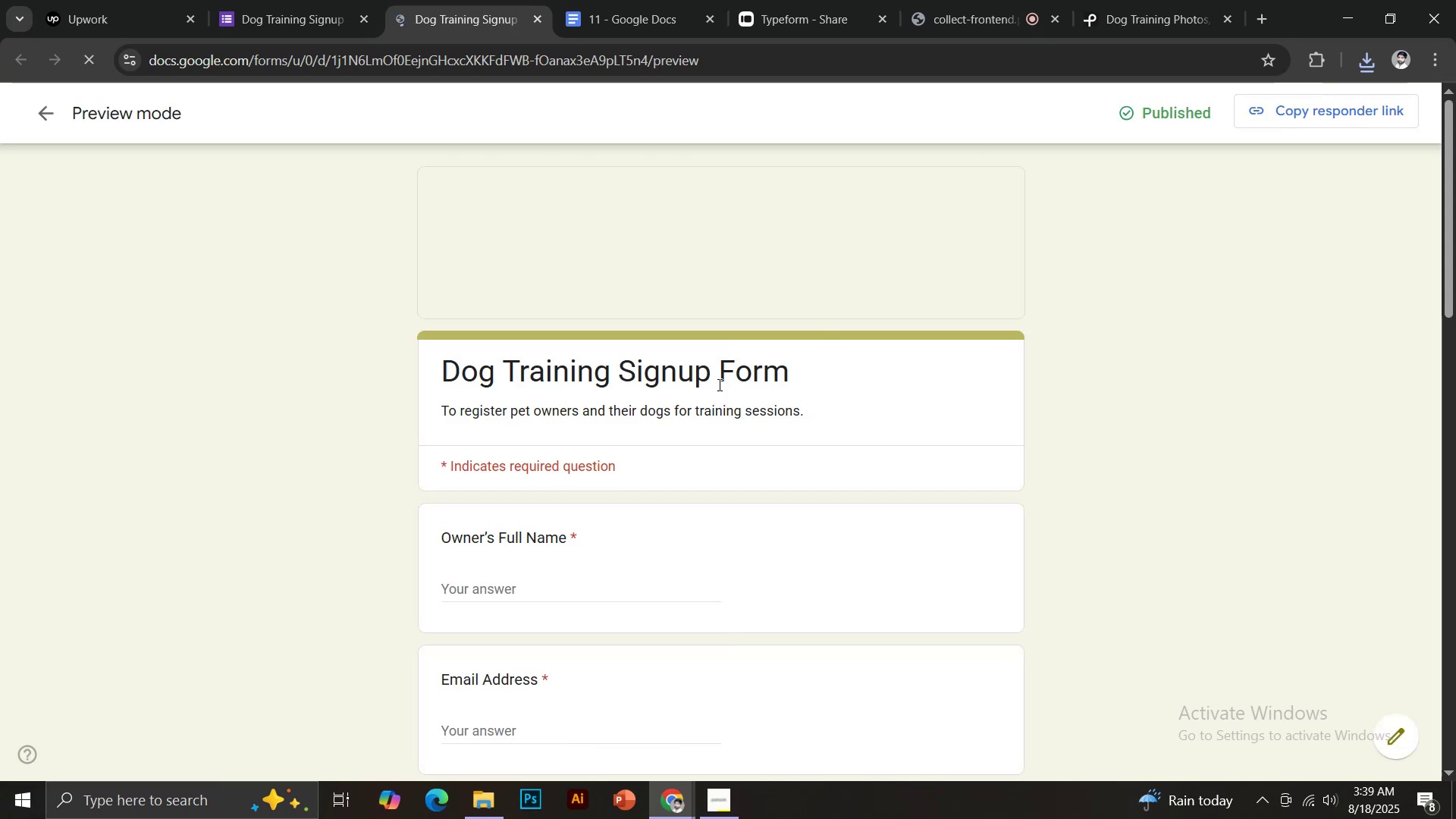 
scroll: coordinate [560, 515], scroll_direction: down, amount: 2.0
 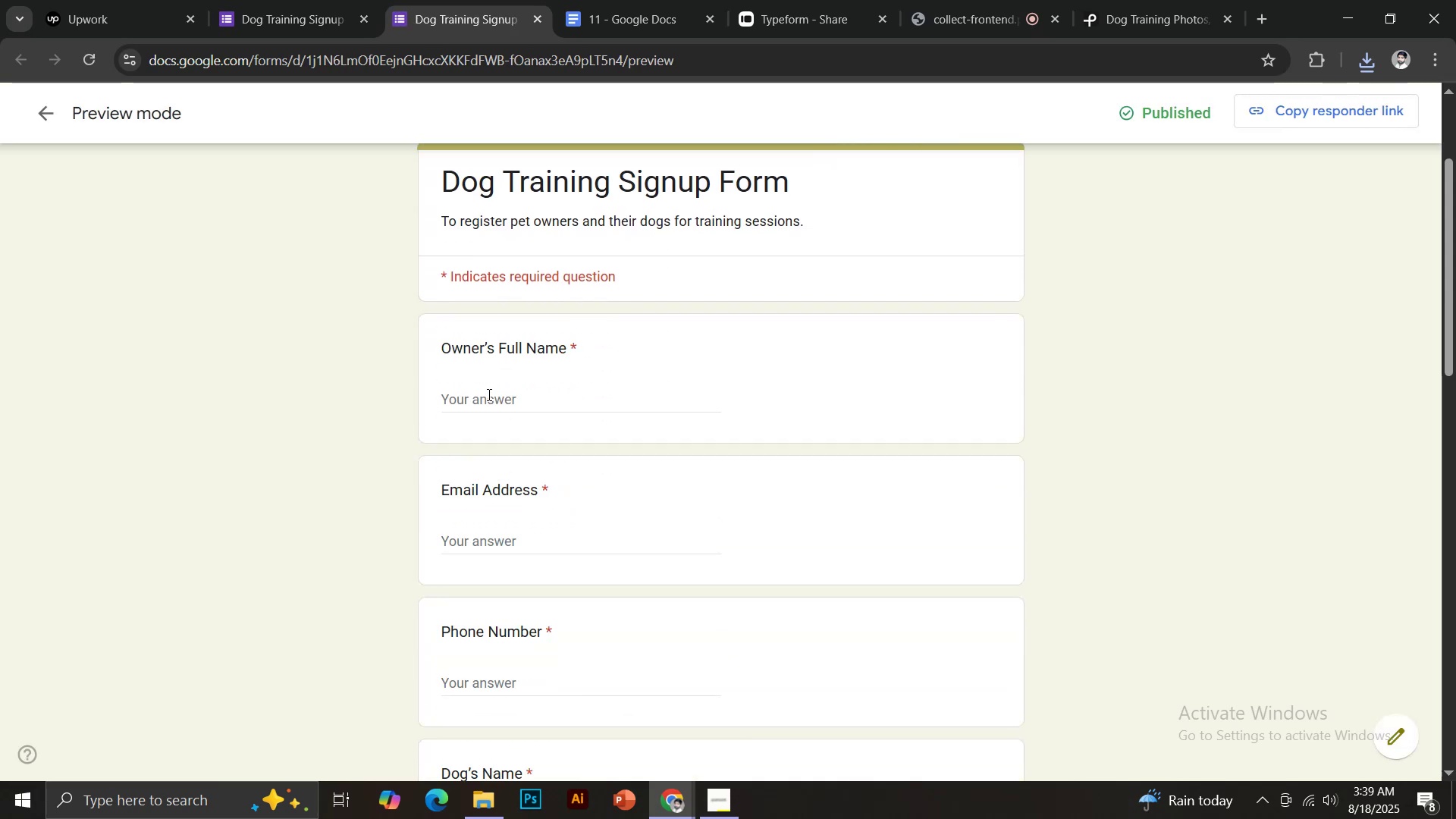 
left_click([488, 394])
 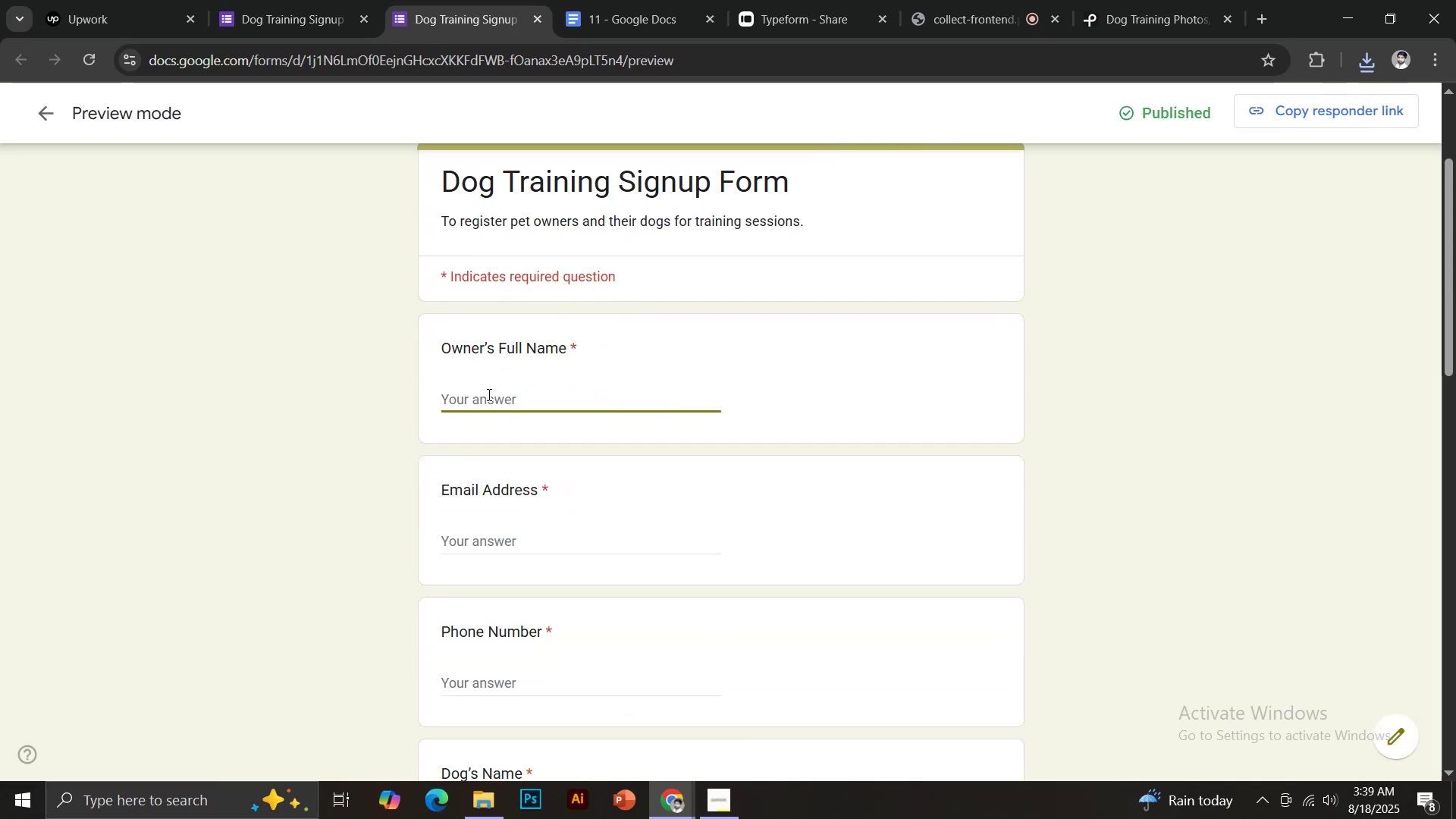 
type(Tes)
 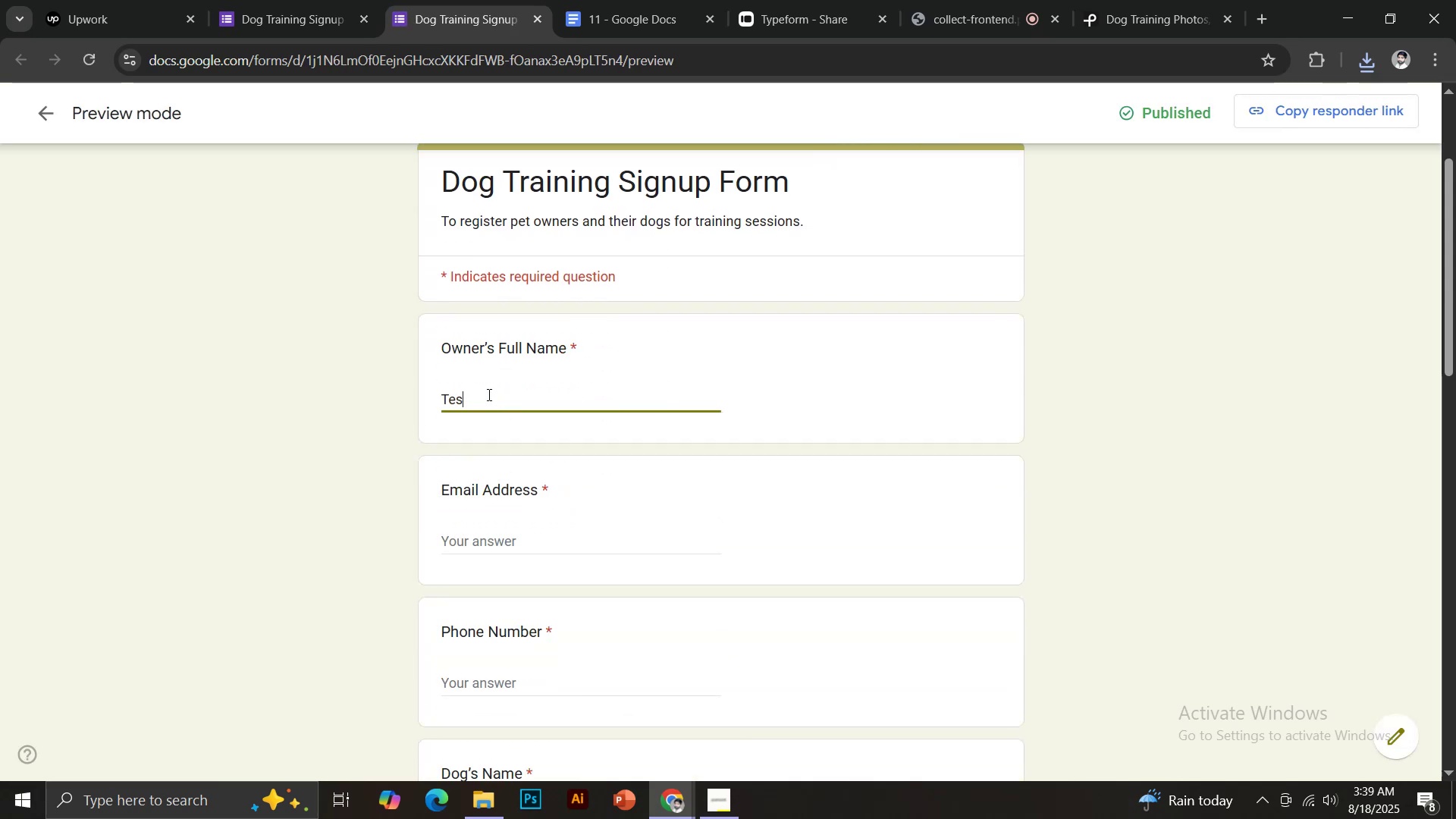 
key(Control+ControlLeft)
 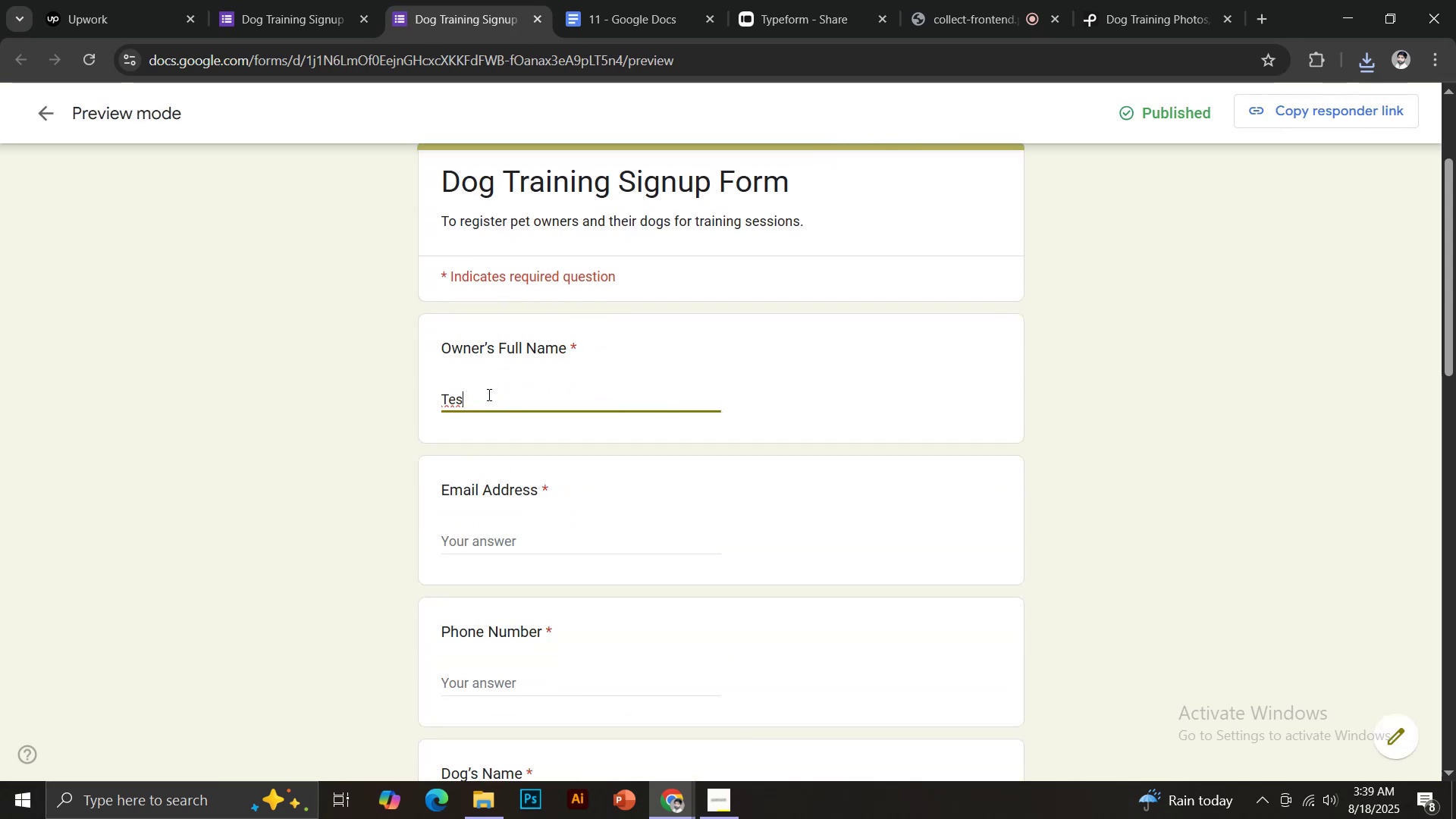 
key(T)
 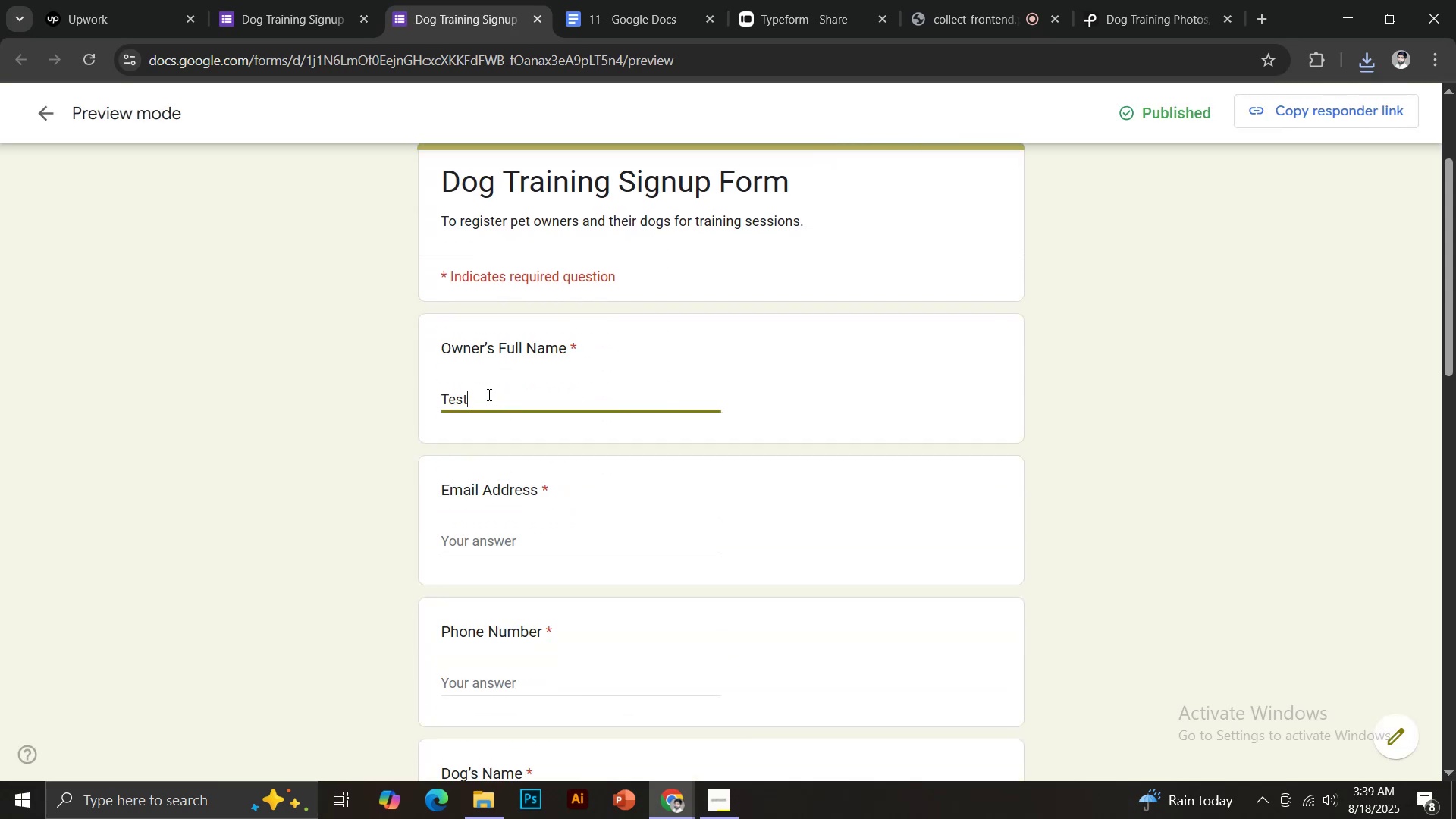 
key(Control+ControlLeft)
 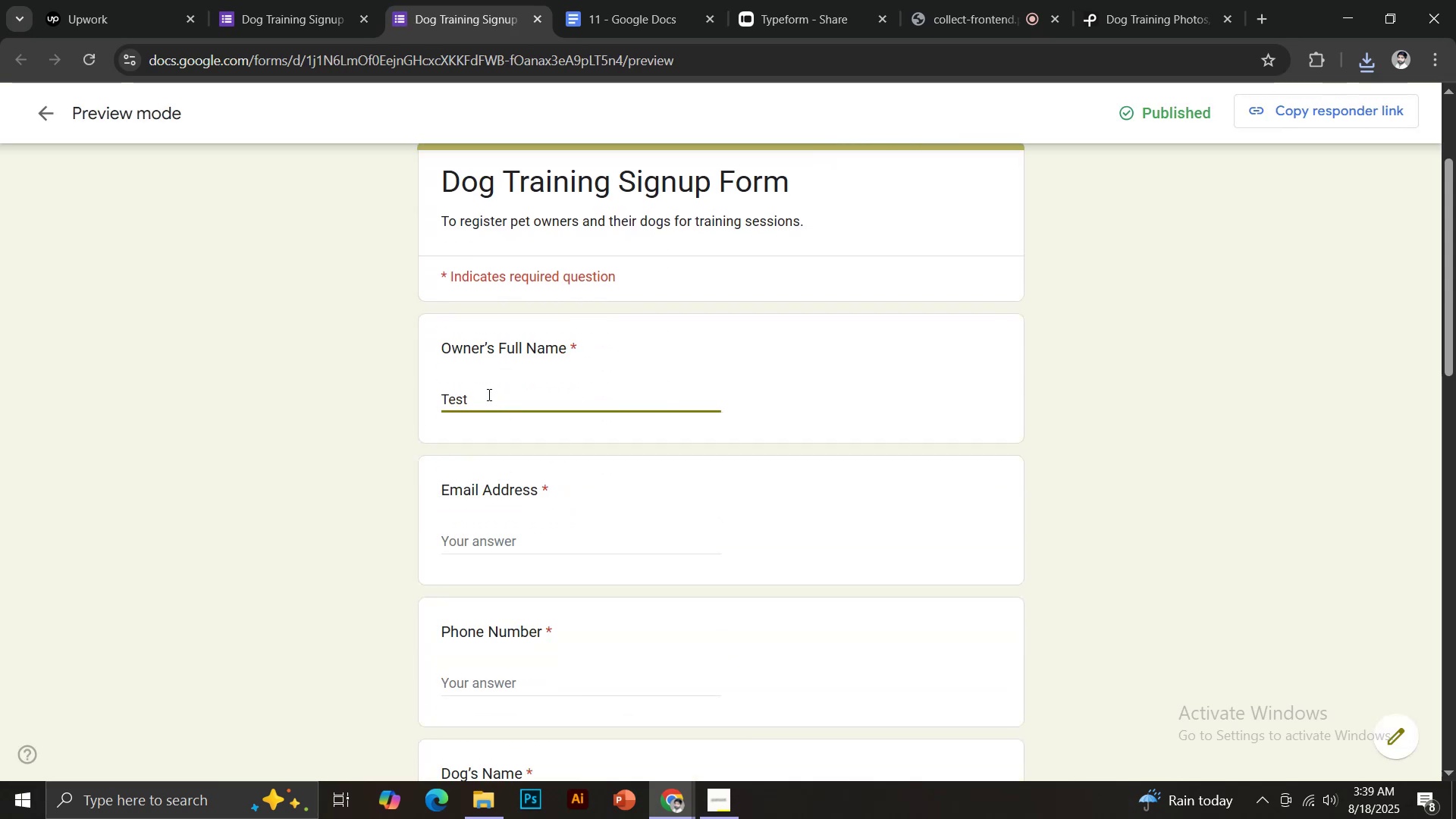 
key(Control+A)
 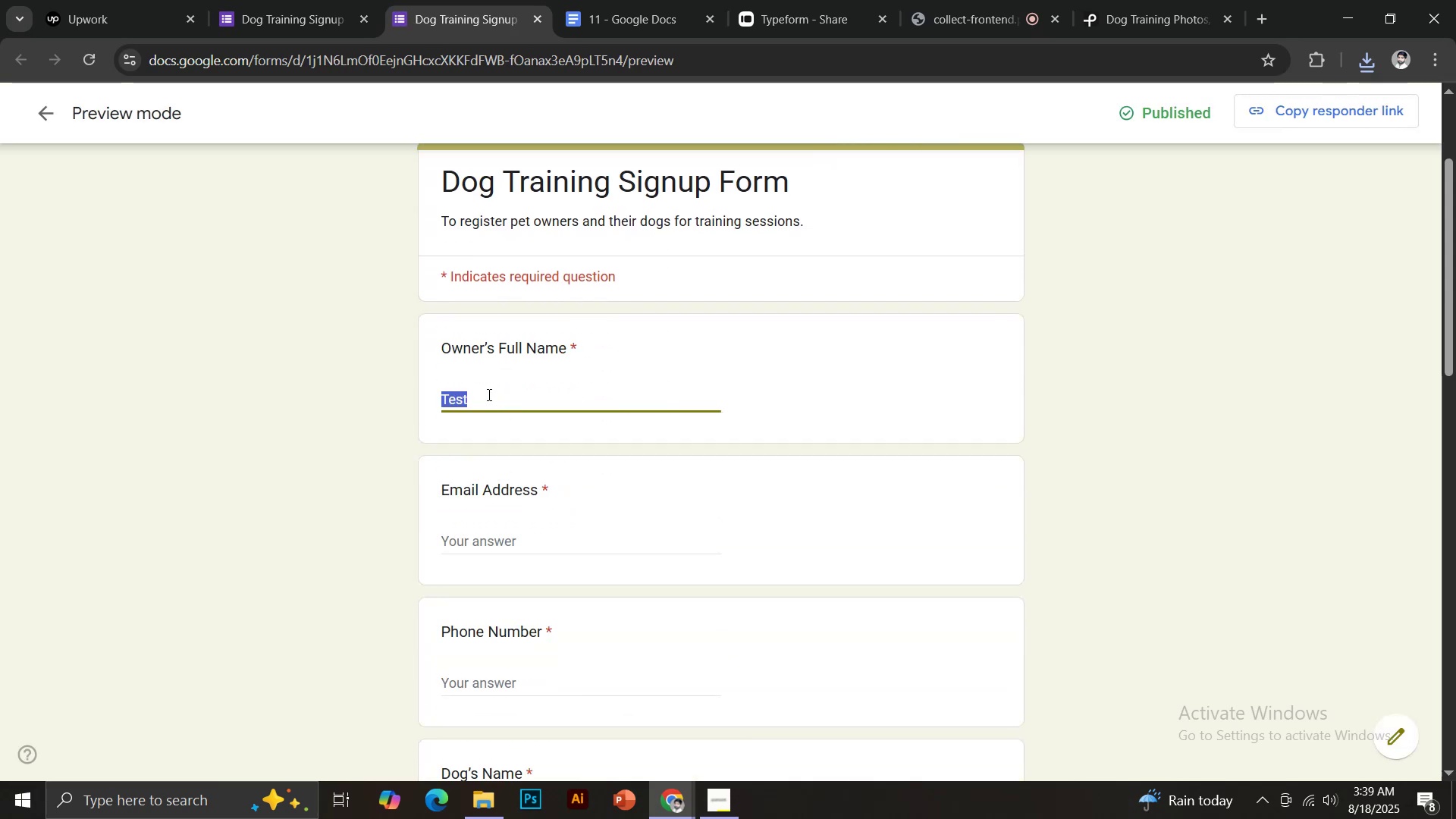 
key(Control+C)
 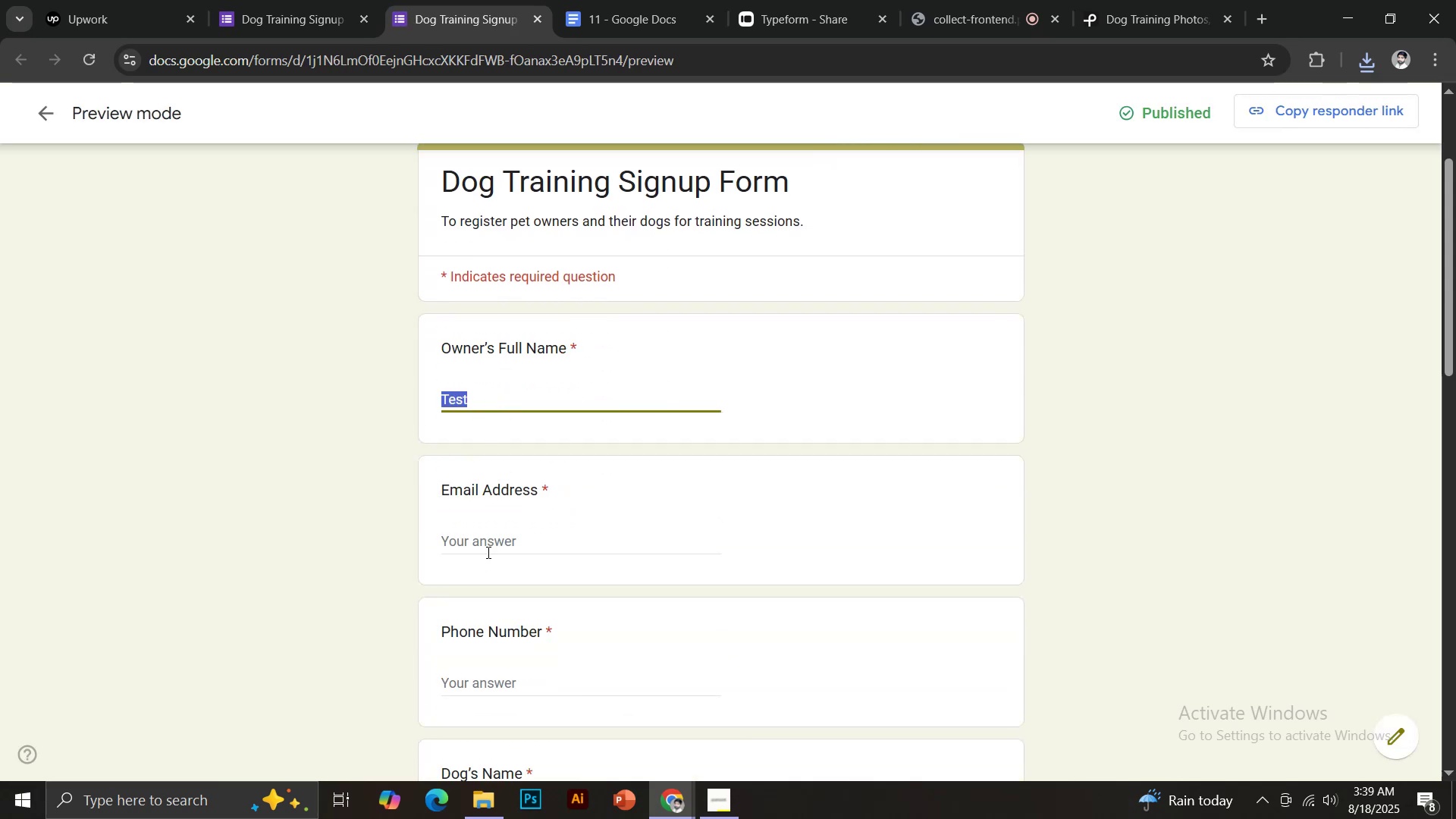 
left_click([483, 538])
 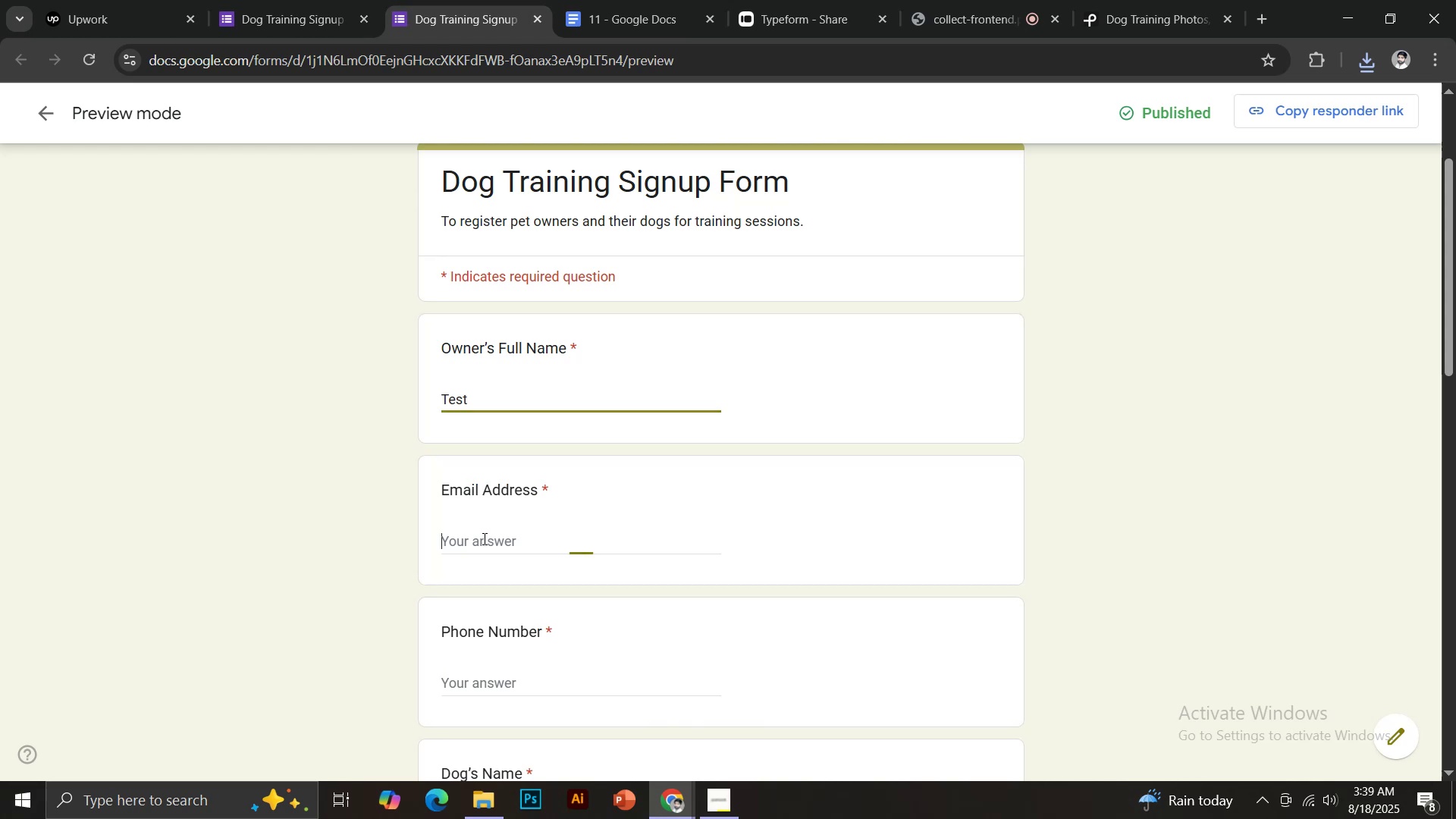 
key(Control+ControlLeft)
 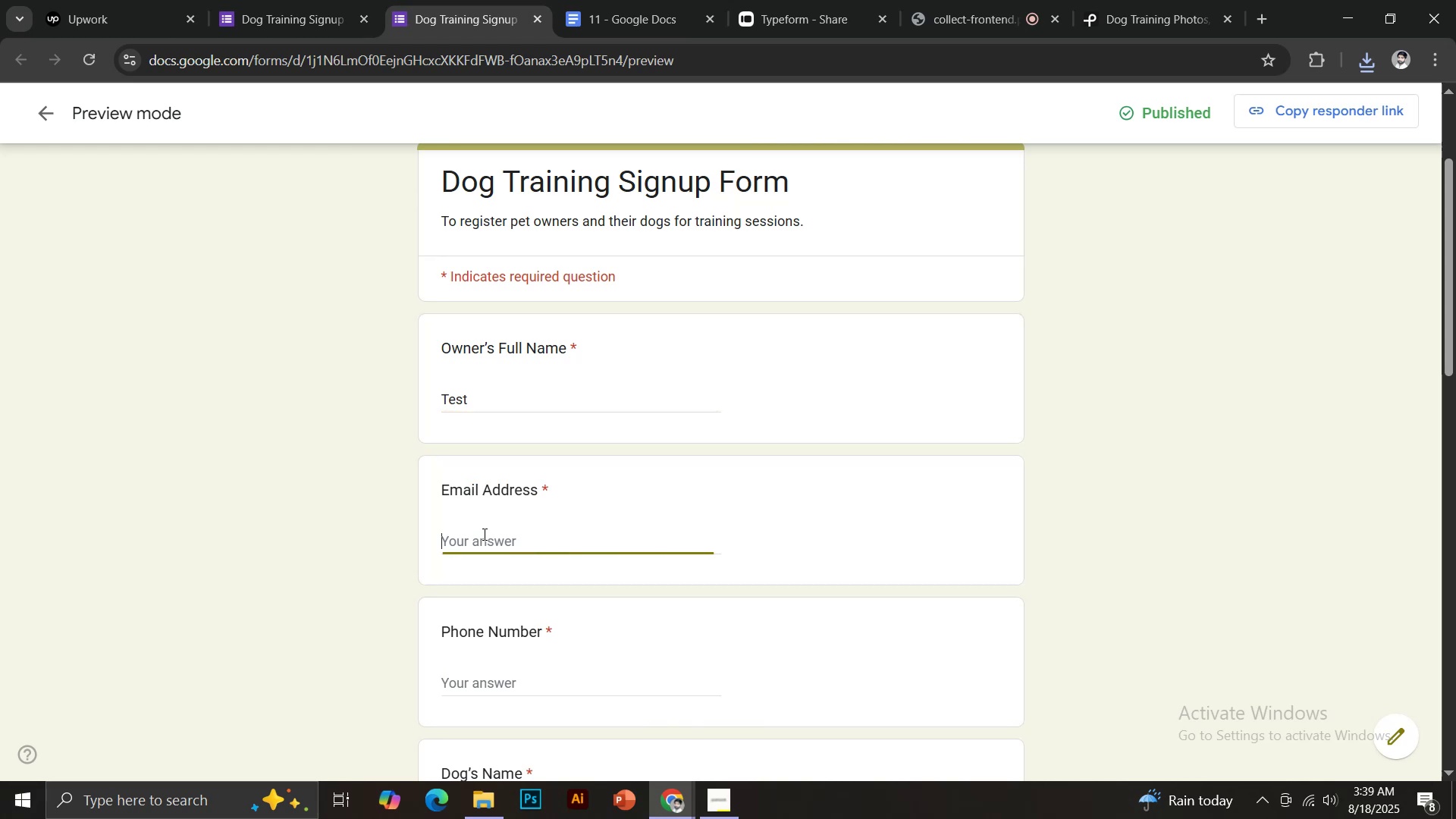 
key(Control+V)
 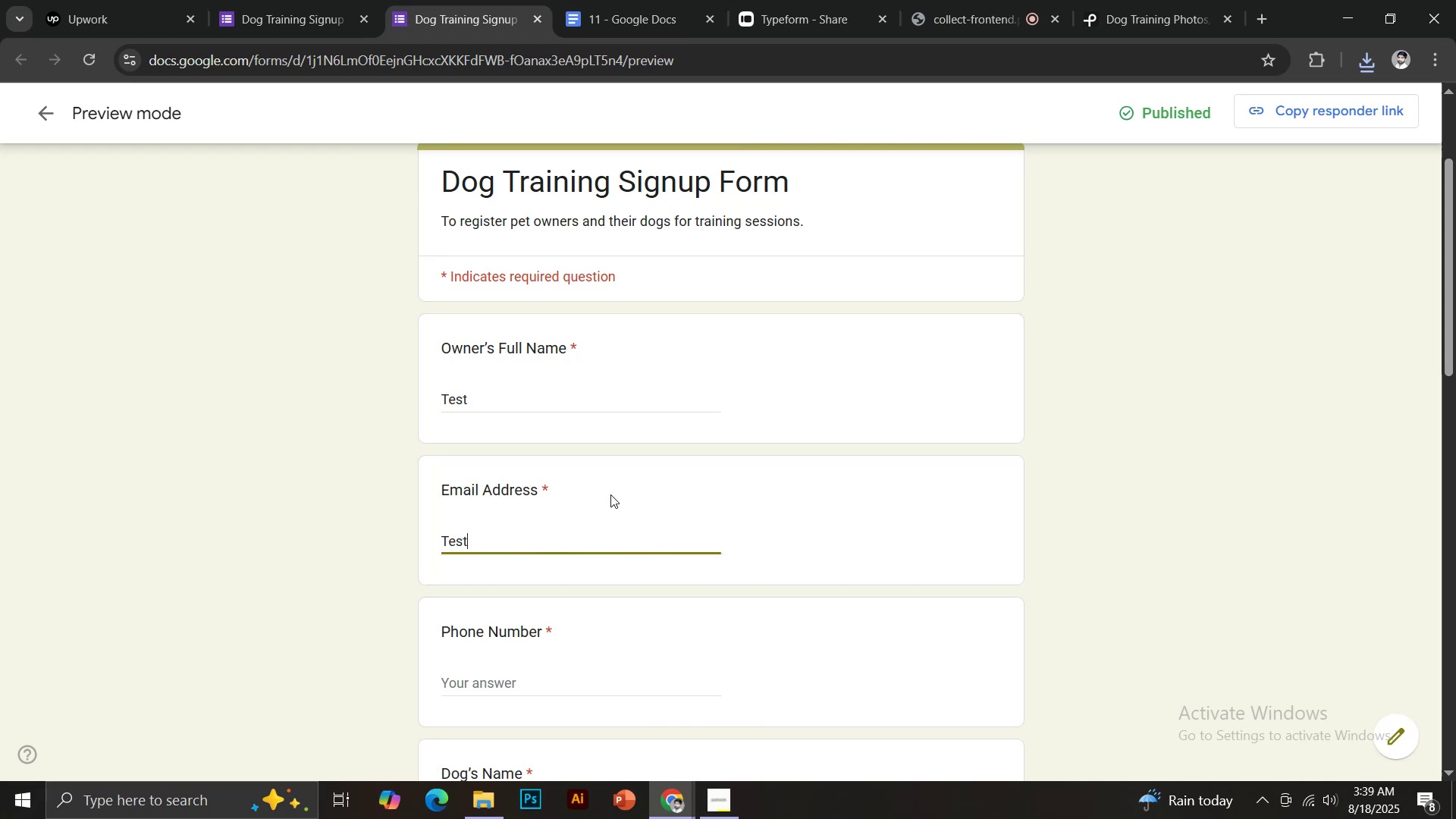 
scroll: coordinate [610, 486], scroll_direction: down, amount: 3.0
 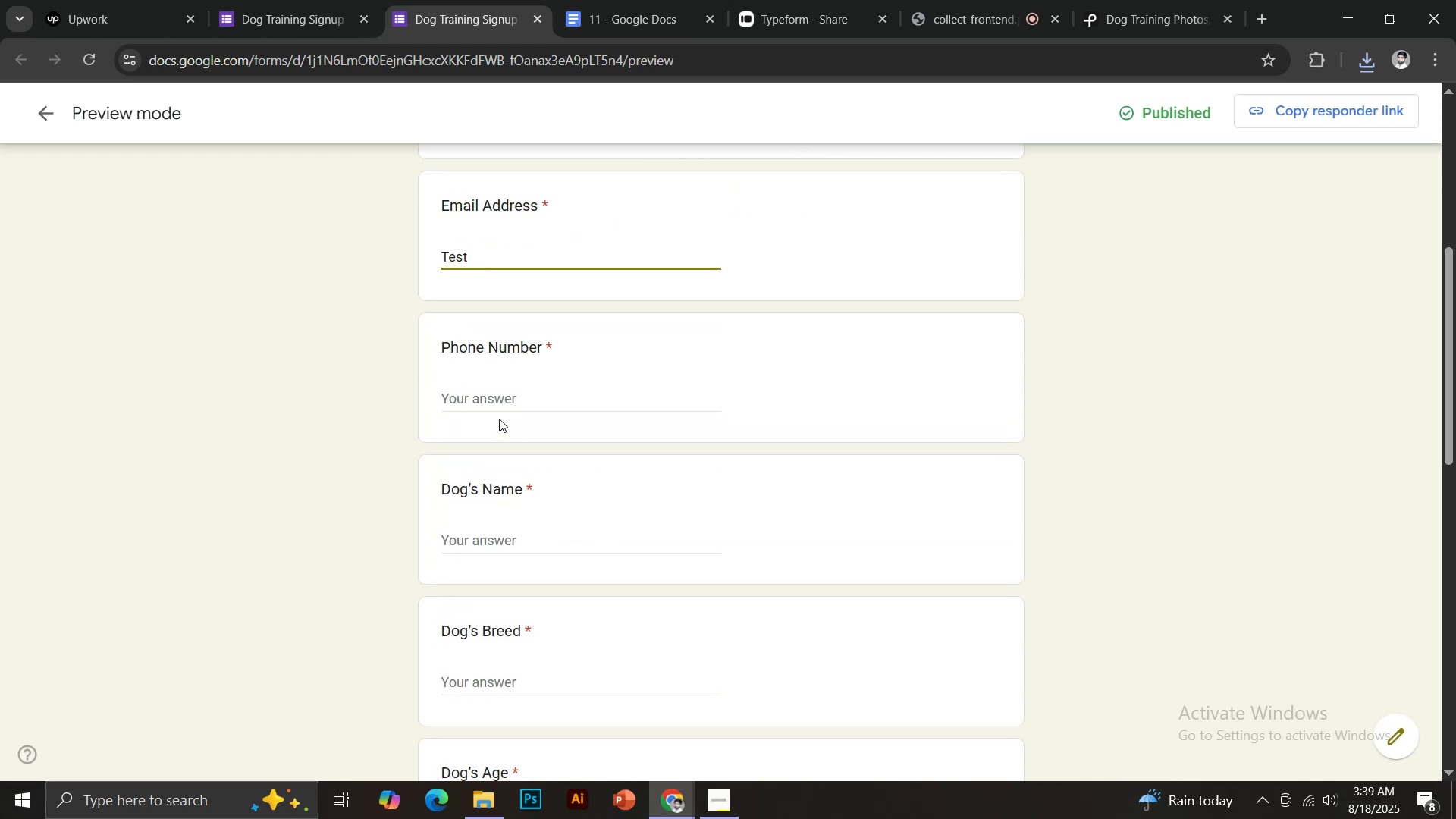 
left_click([492, 397])
 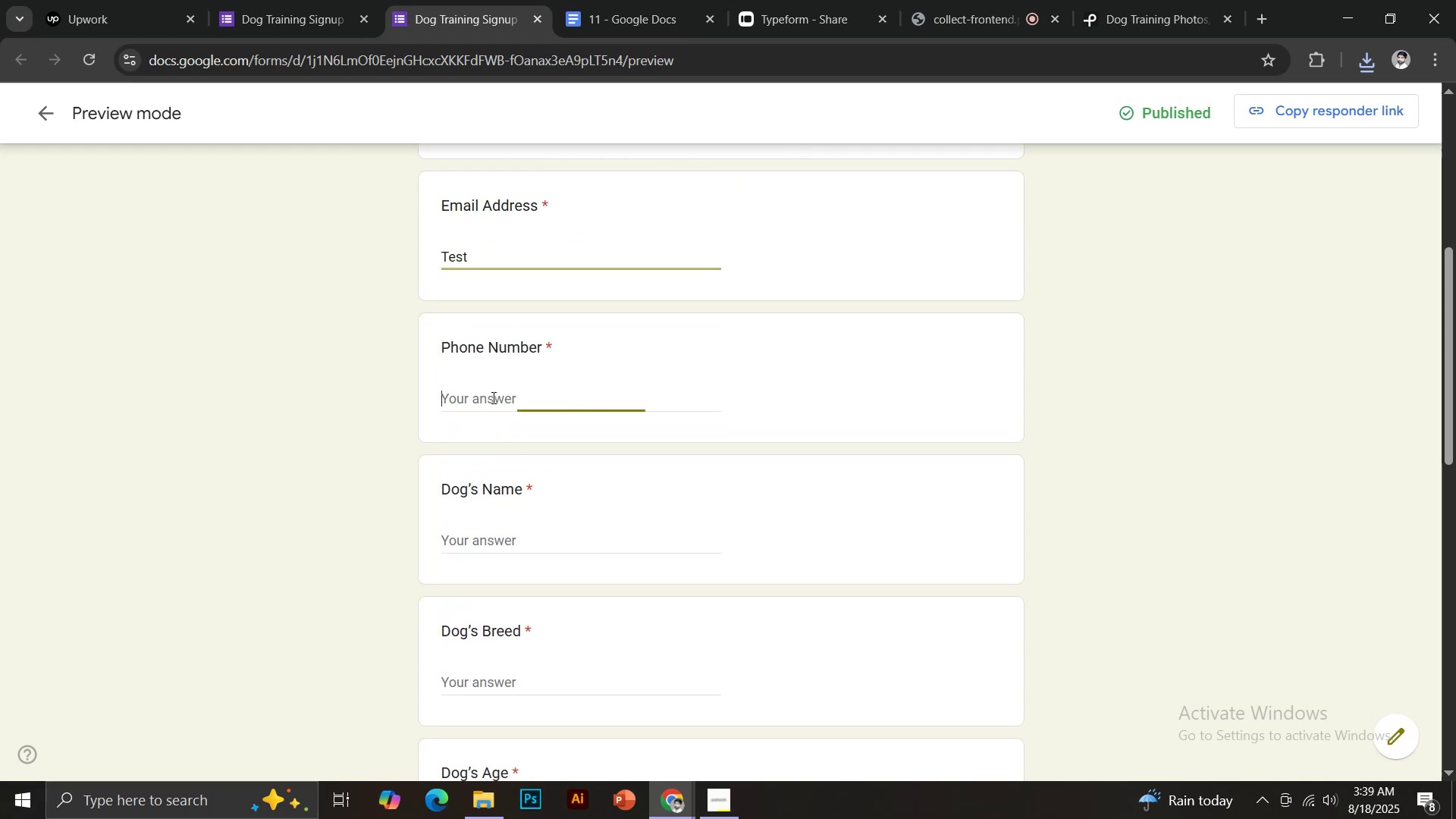 
key(Control+ControlLeft)
 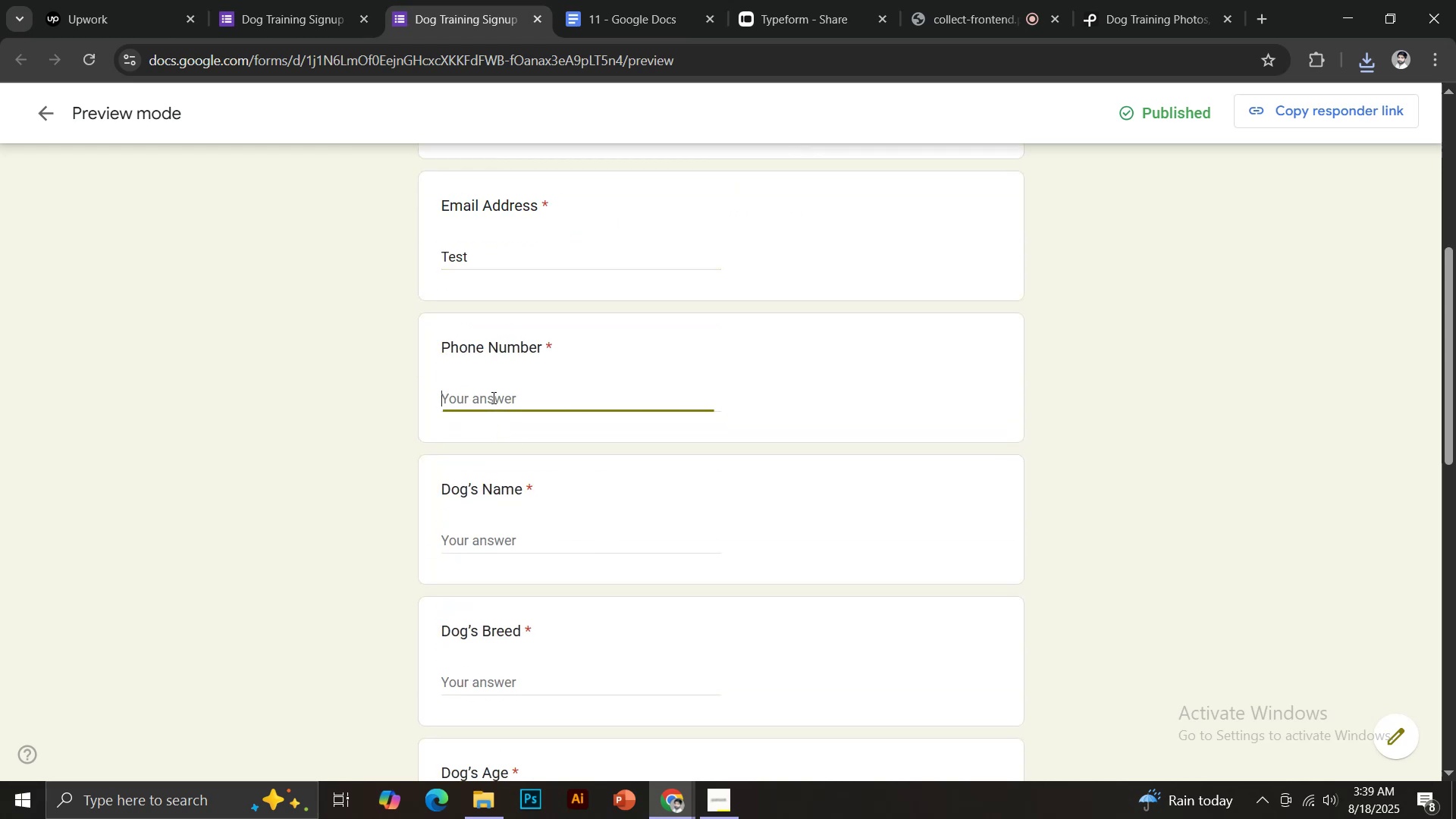 
key(Control+V)
 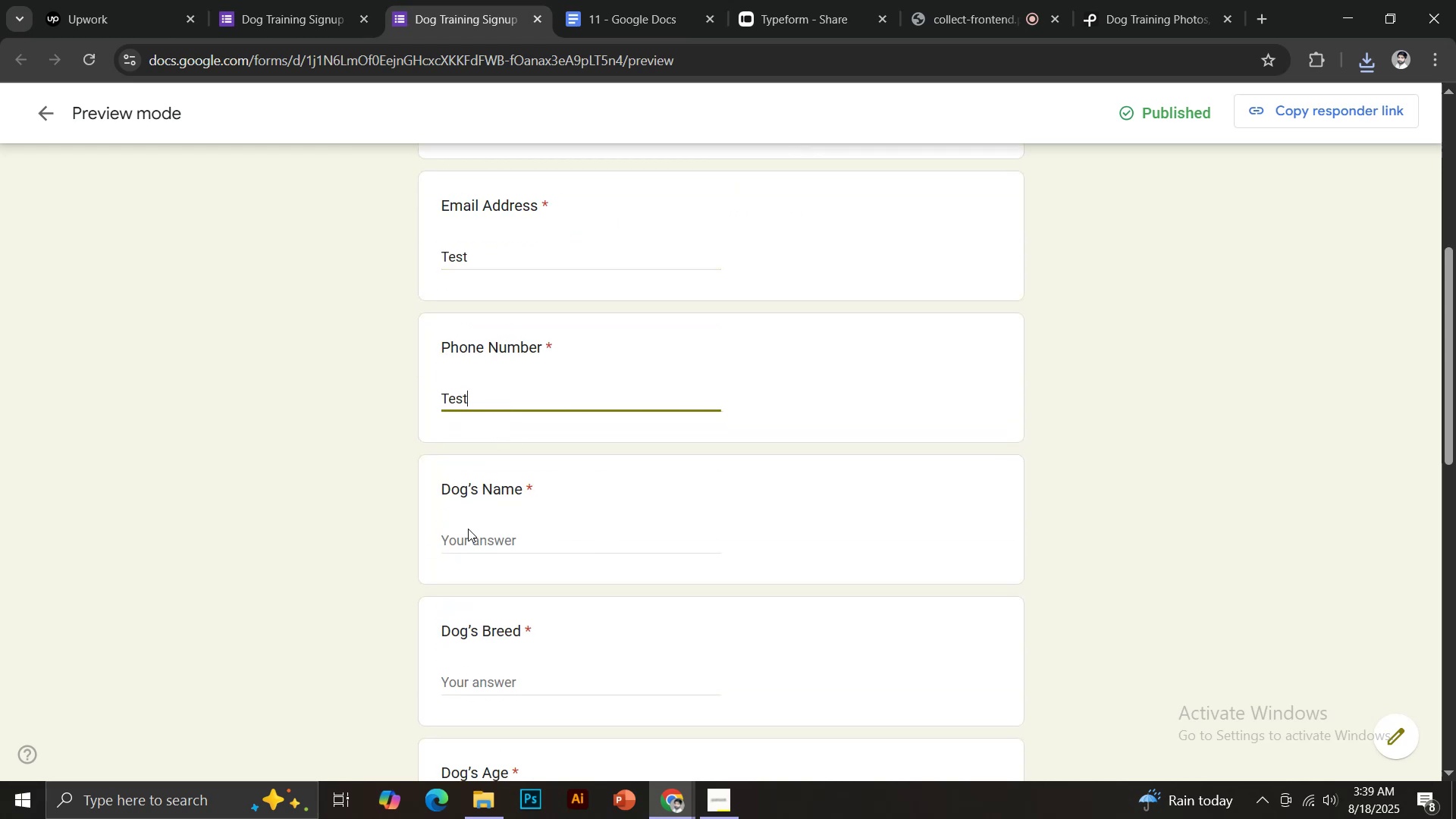 
left_click([466, 539])
 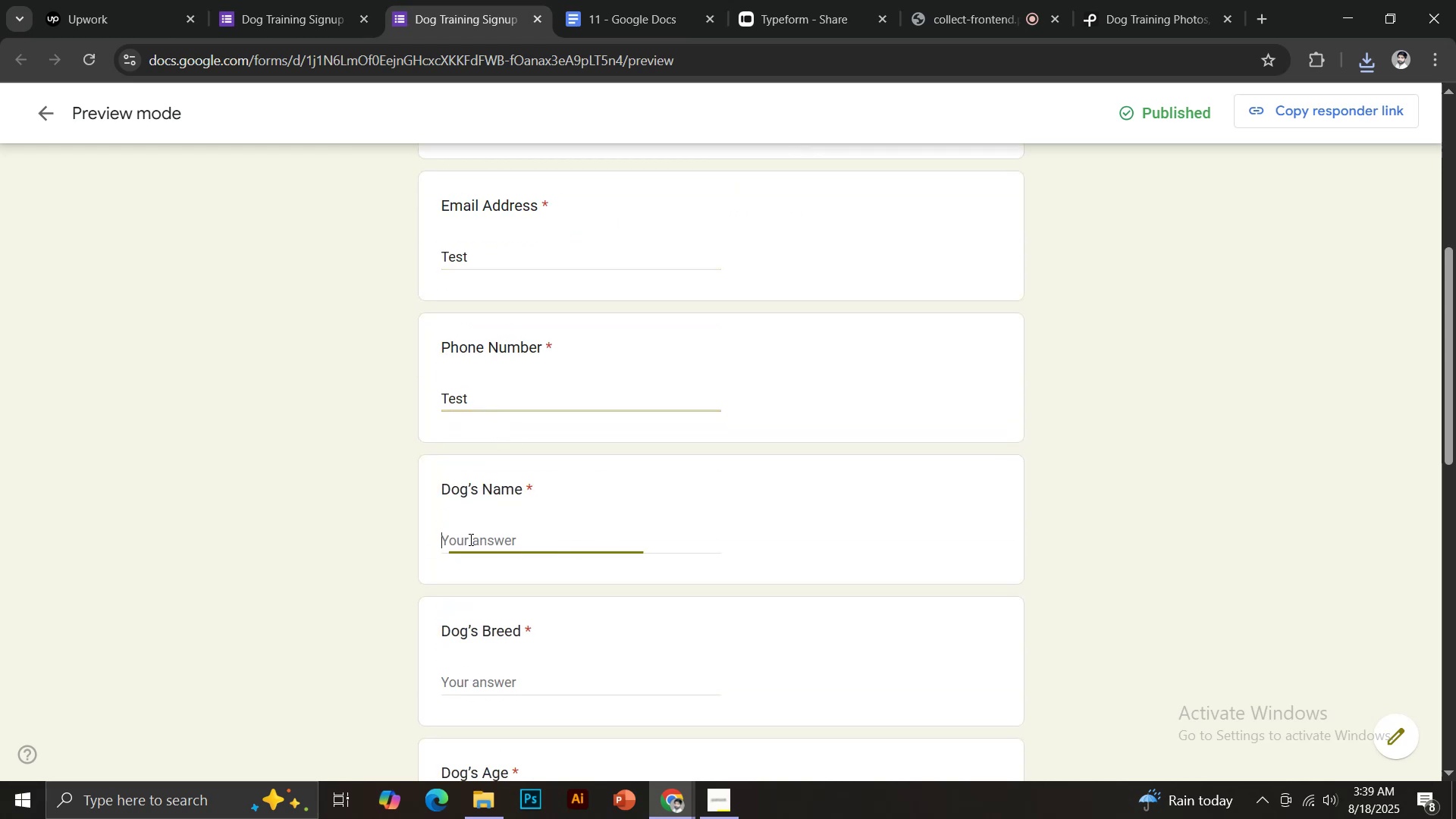 
key(Control+ControlLeft)
 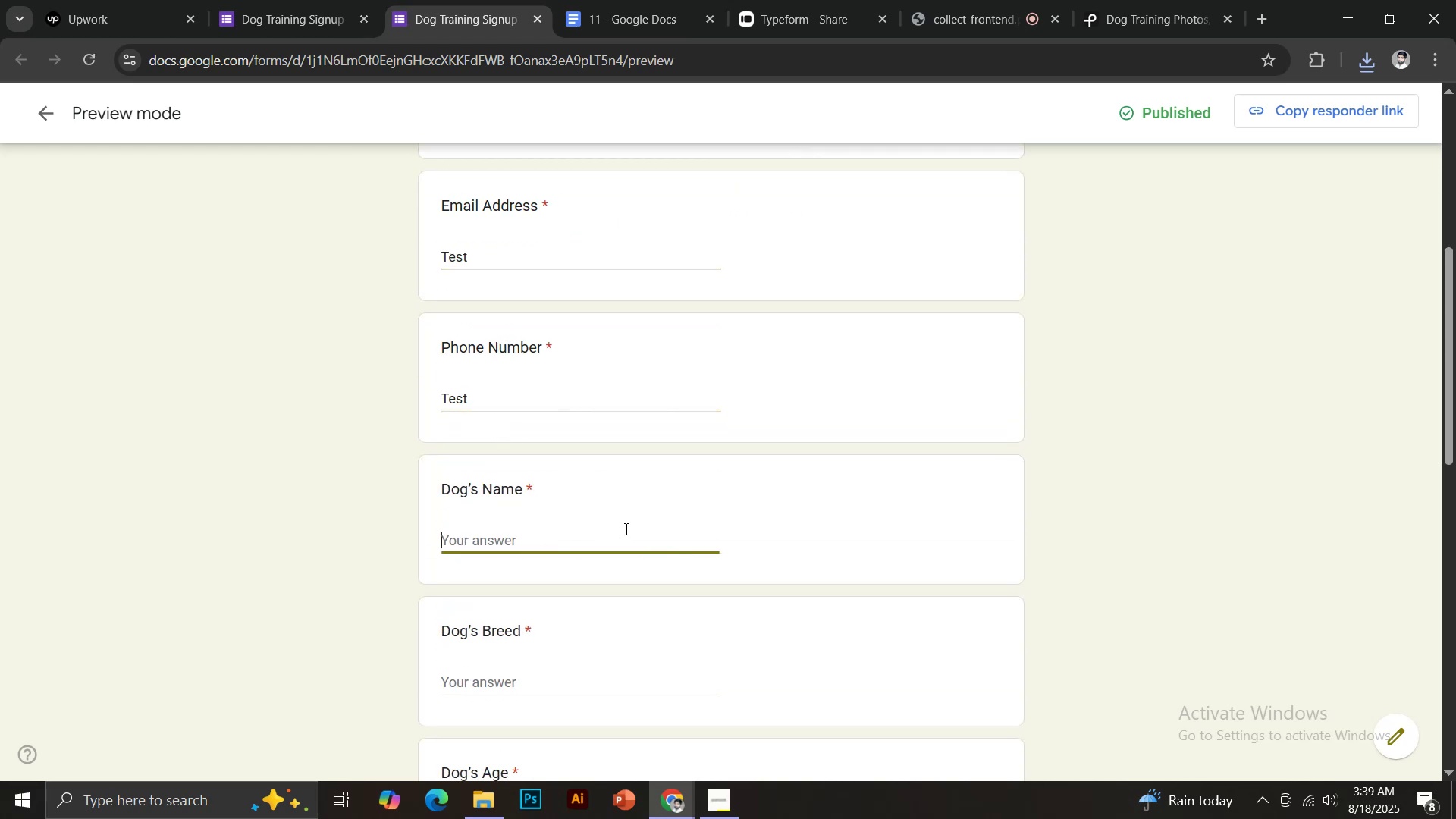 
key(Control+V)
 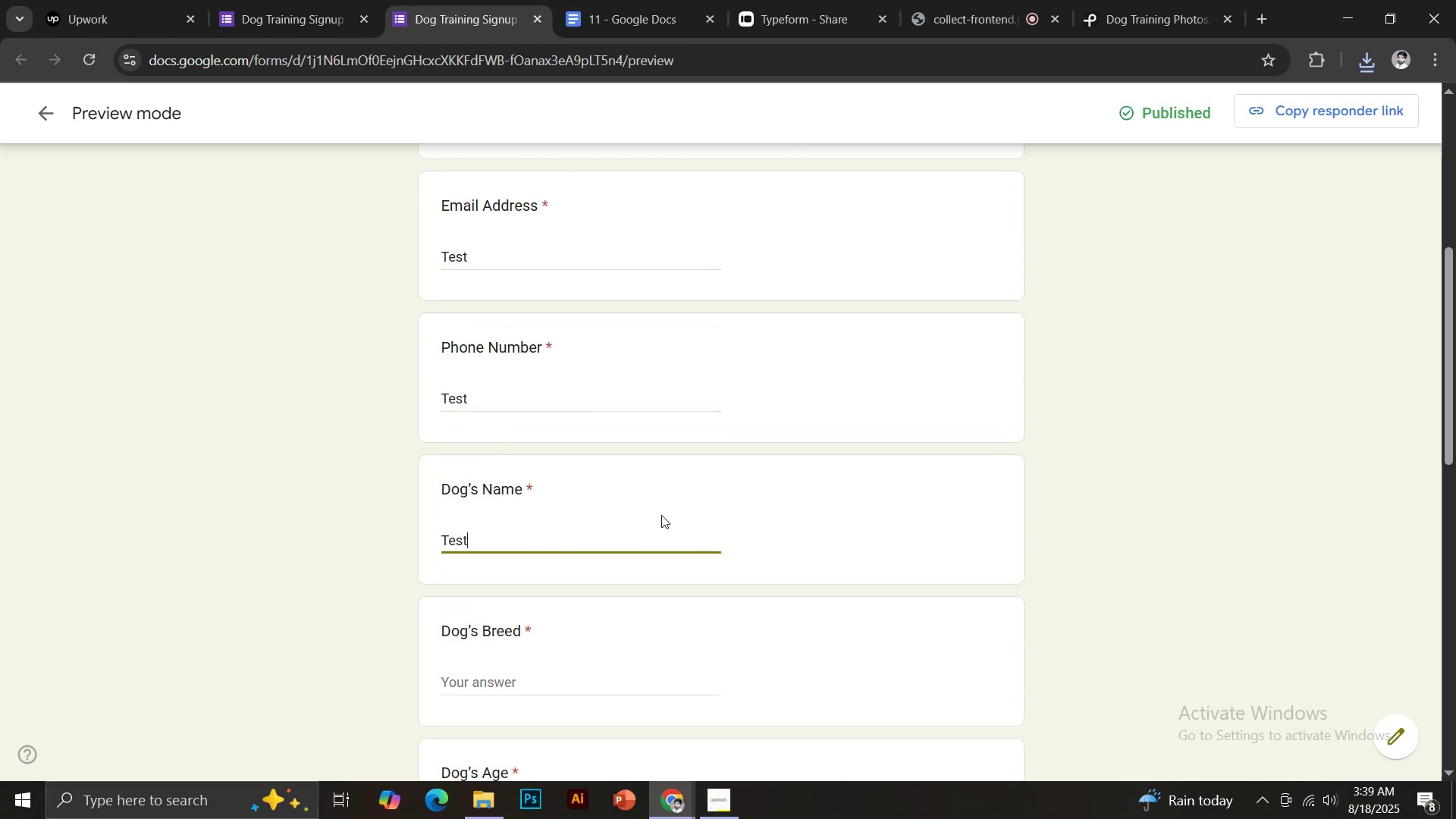 
scroll: coordinate [663, 505], scroll_direction: down, amount: 4.0
 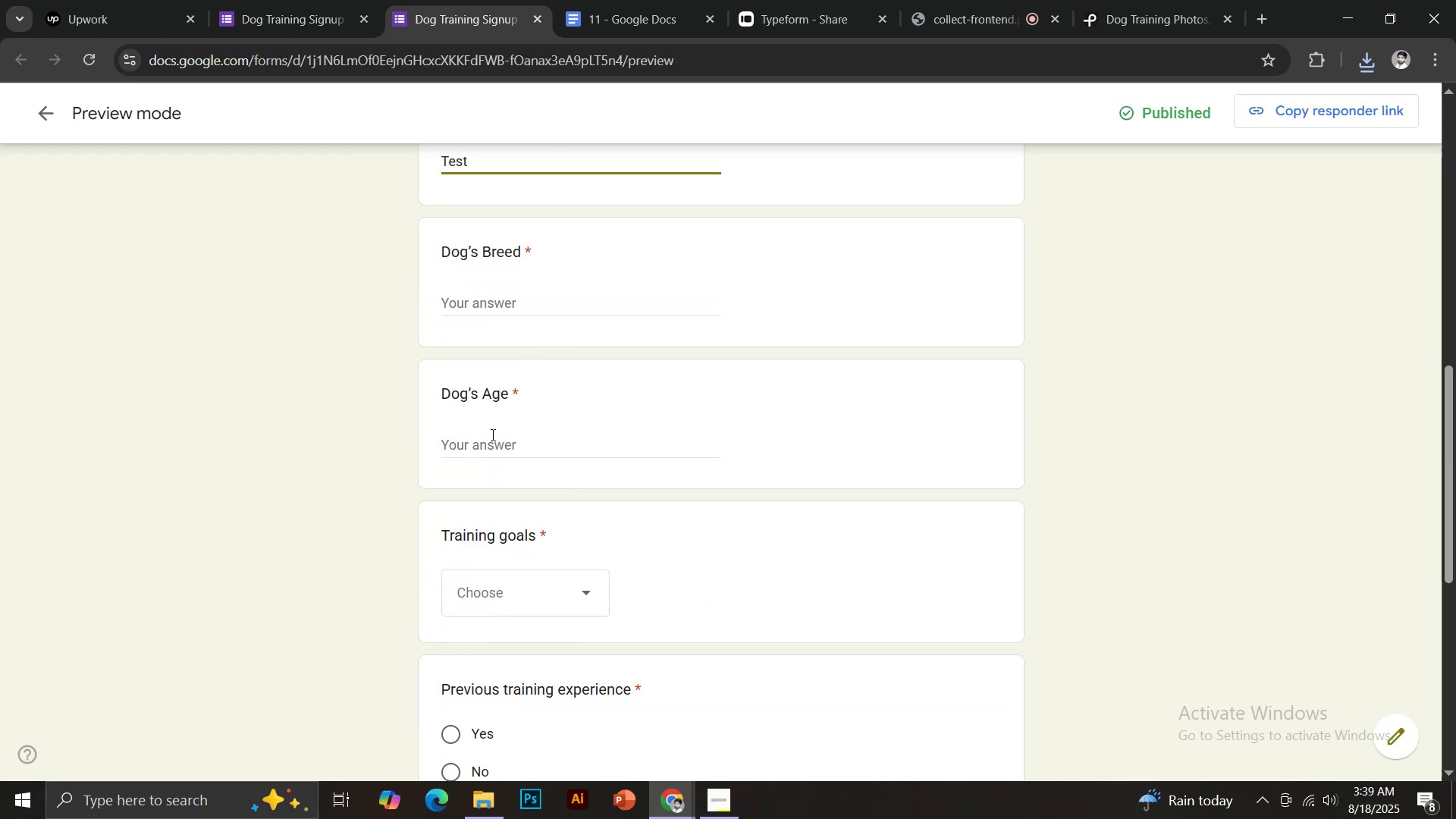 
key(Control+ControlLeft)
 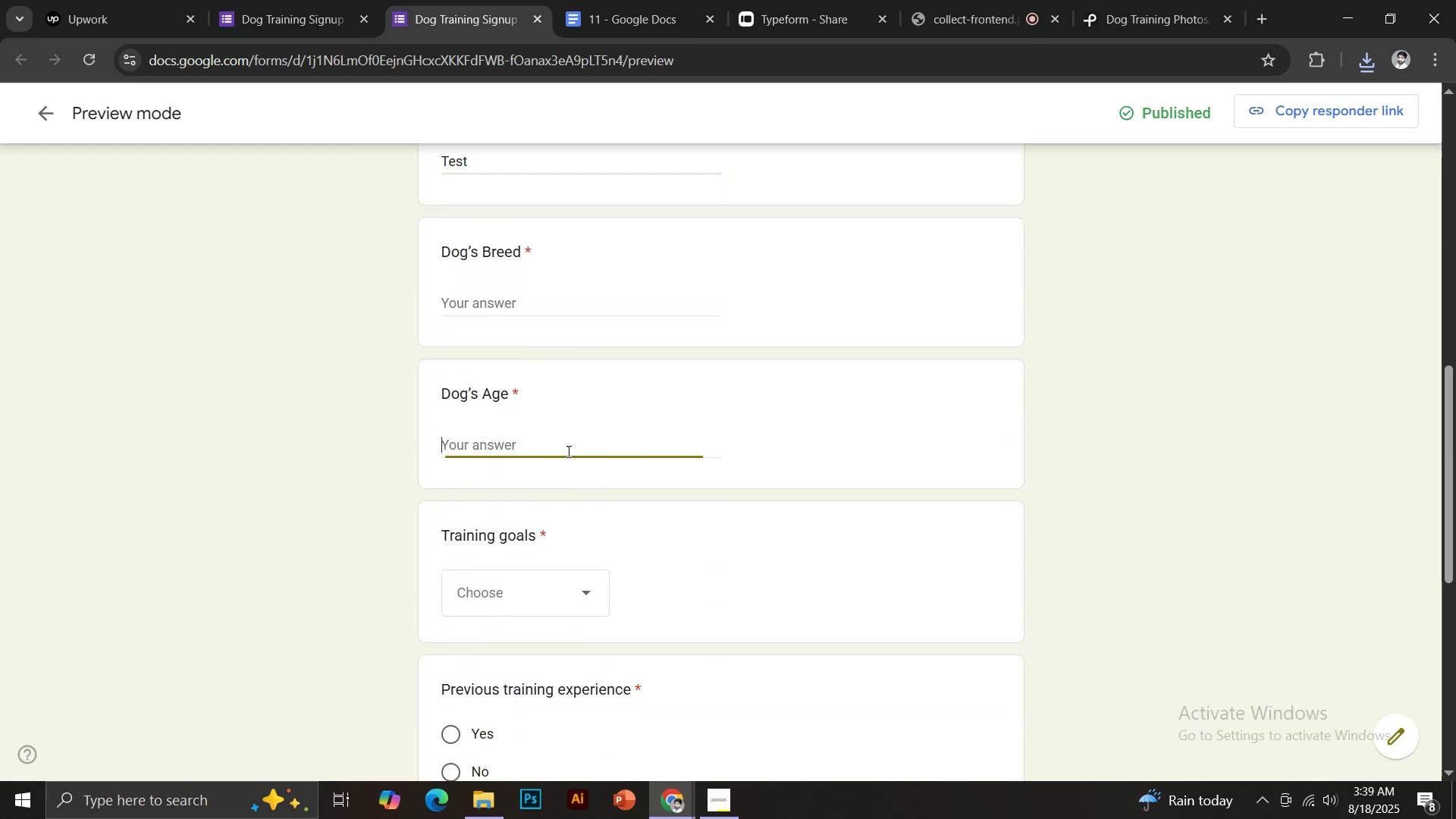 
key(Control+V)
 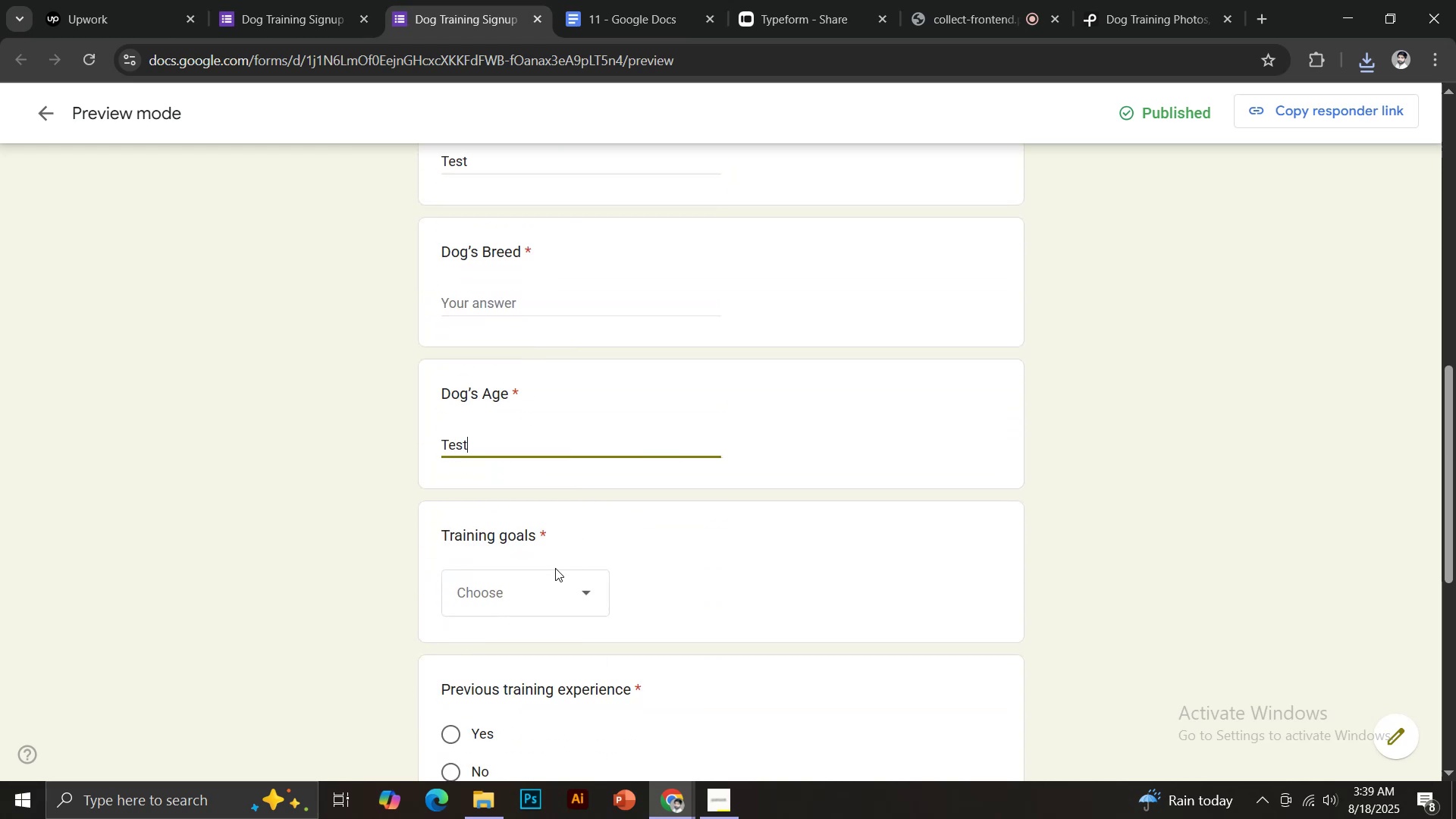 
left_click([544, 591])
 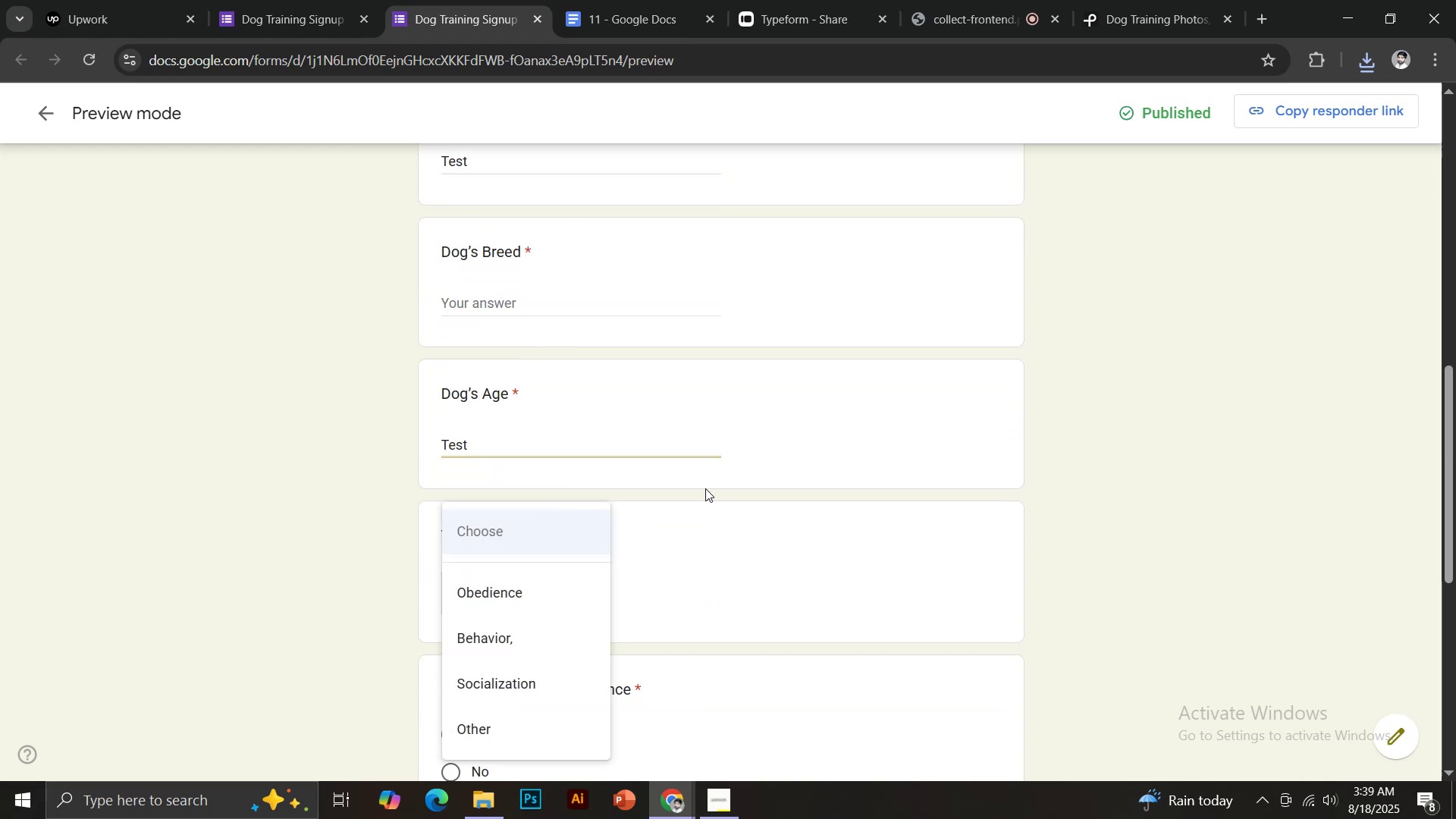 
scroll: coordinate [708, 482], scroll_direction: down, amount: 2.0
 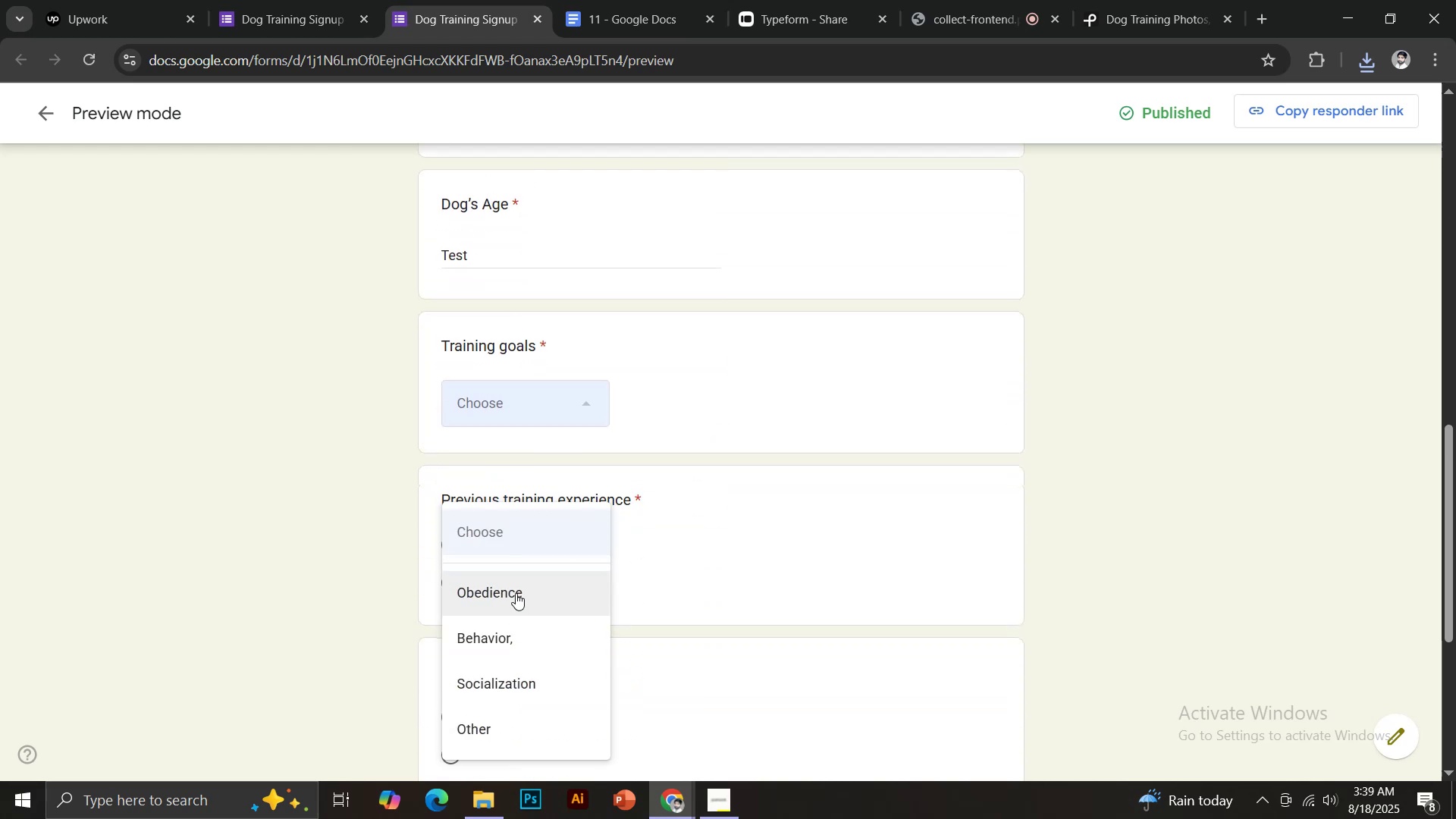 
left_click([516, 600])
 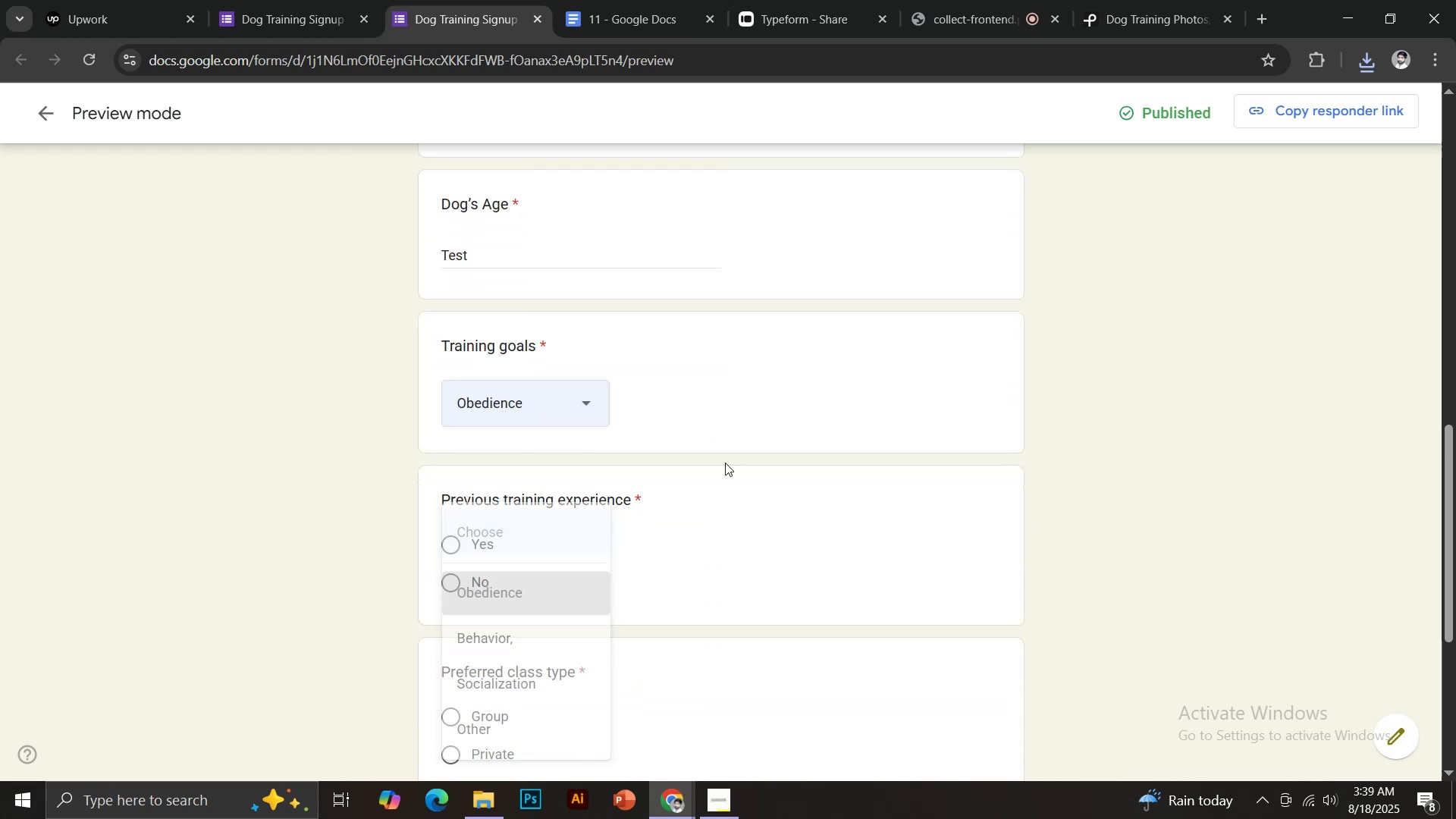 
scroll: coordinate [736, 439], scroll_direction: down, amount: 2.0
 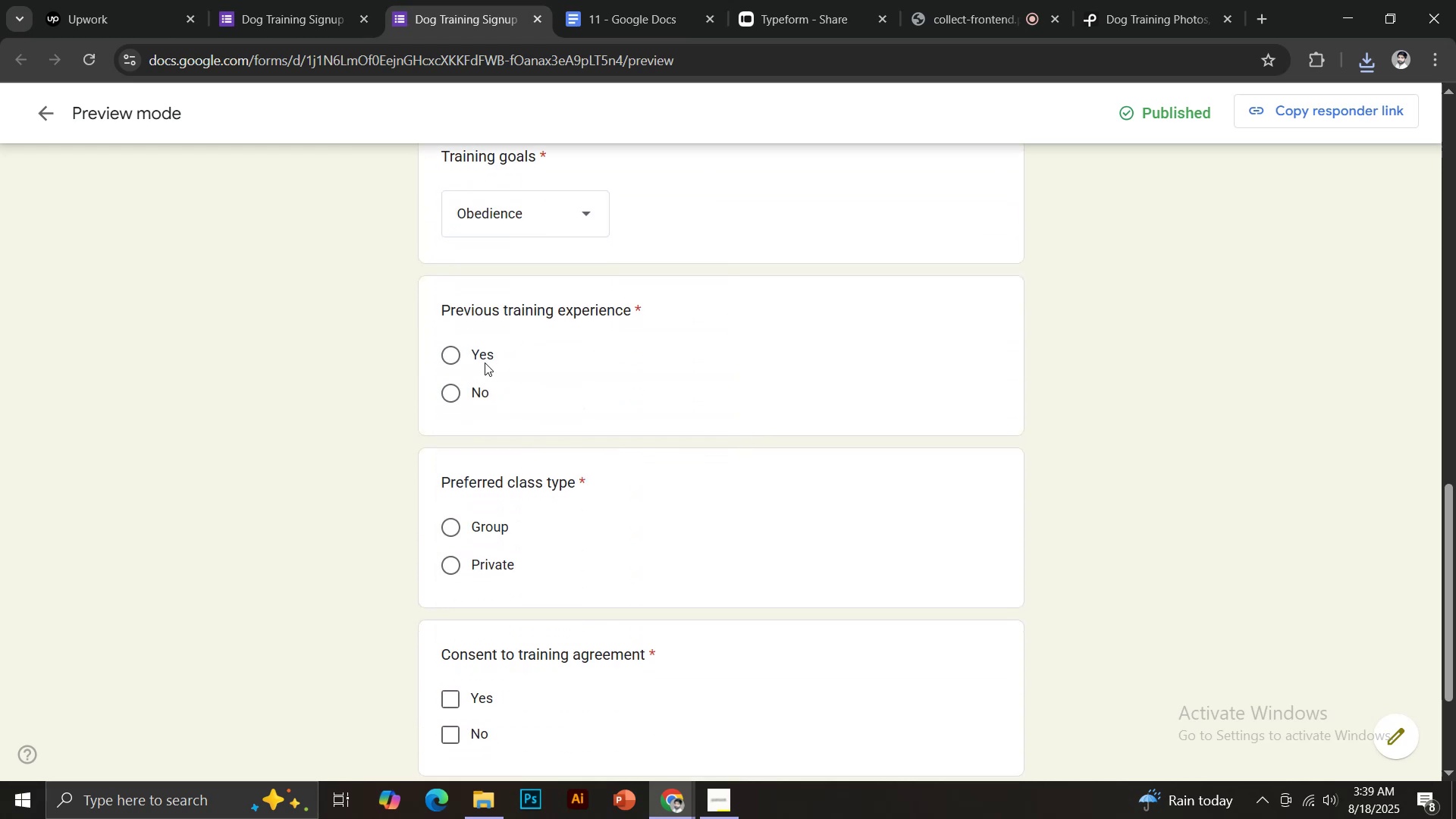 
left_click([469, 353])
 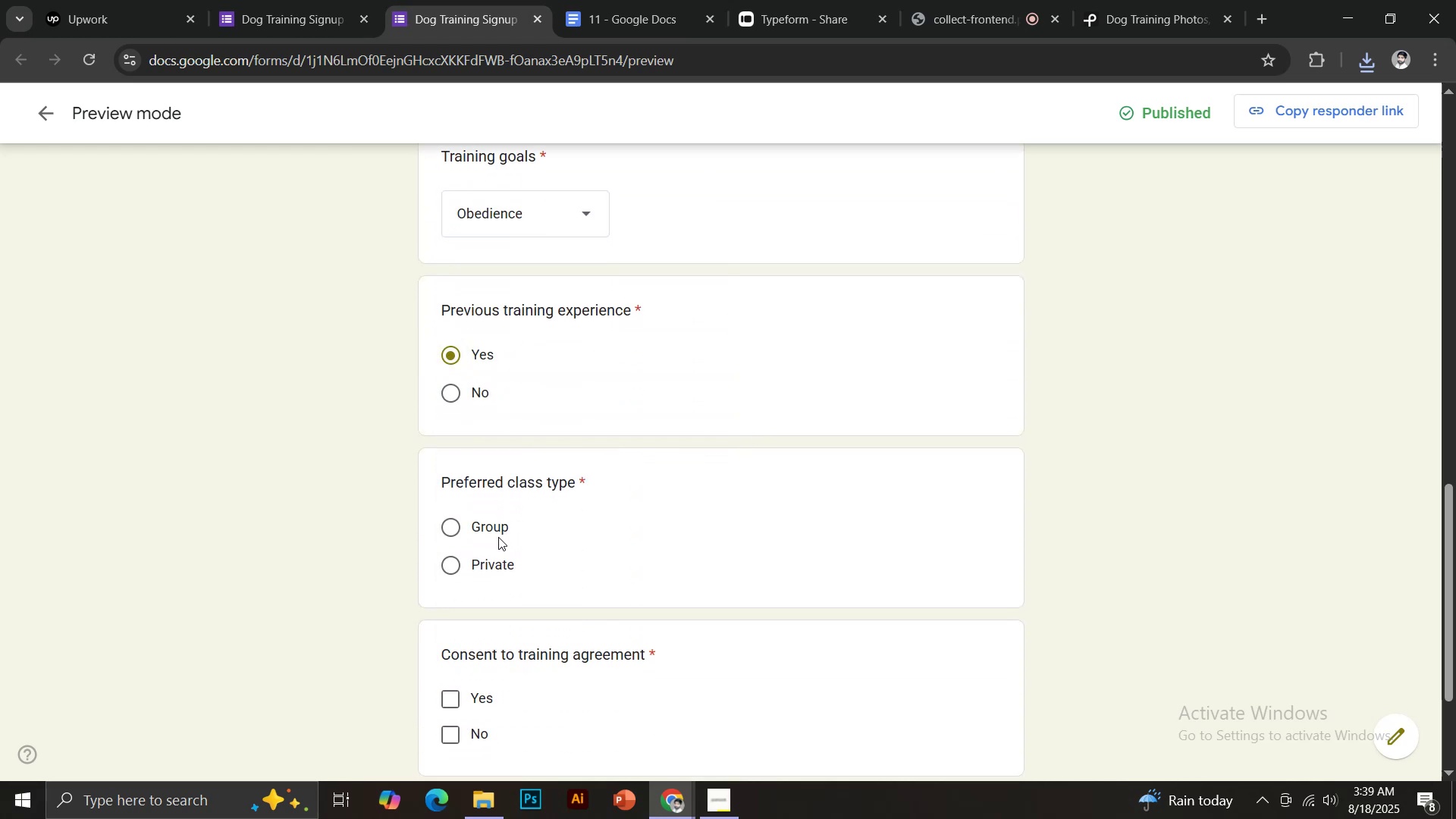 
left_click([499, 531])
 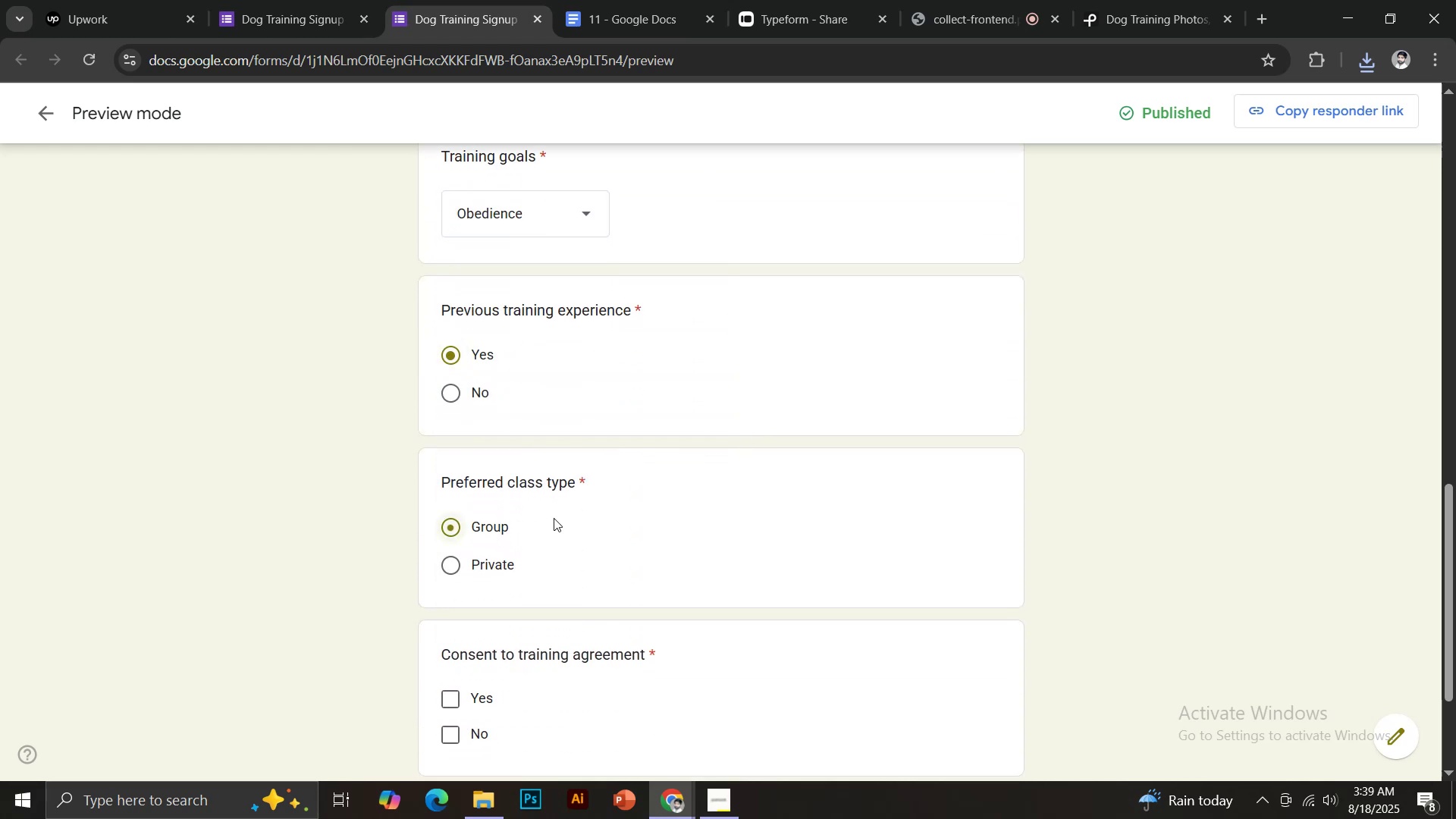 
scroll: coordinate [561, 507], scroll_direction: down, amount: 2.0
 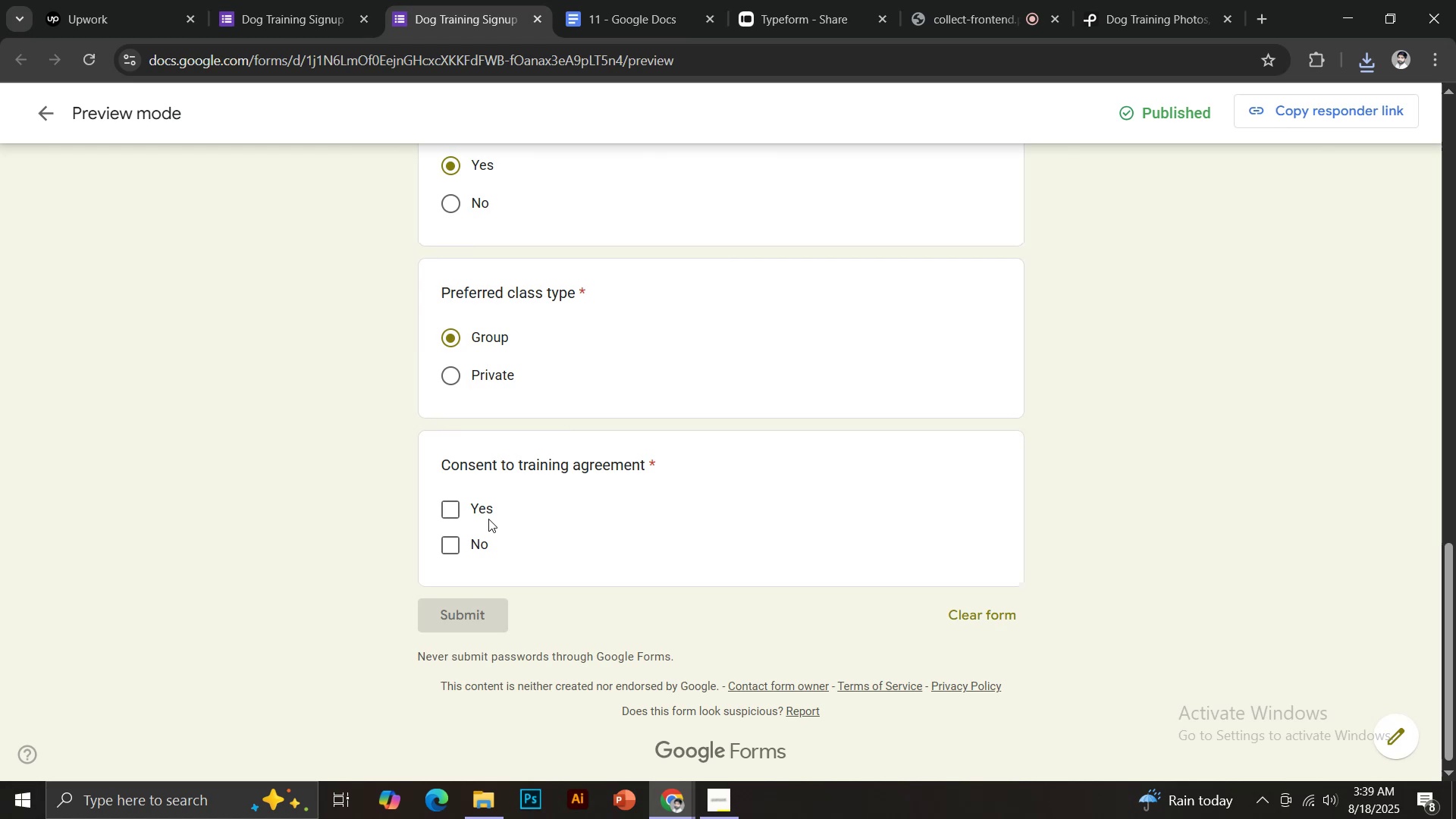 
left_click([483, 510])
 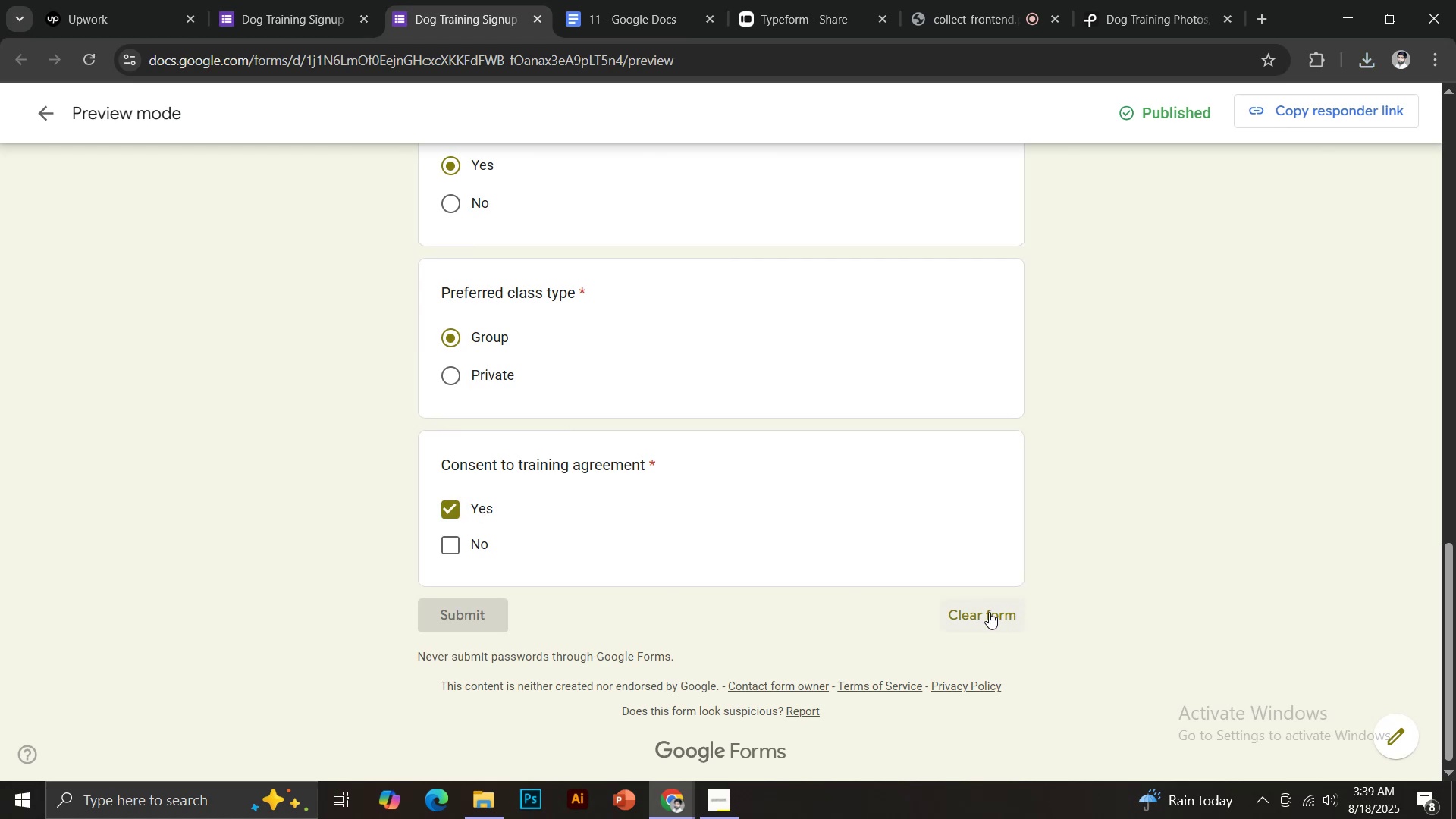 
left_click([986, 612])
 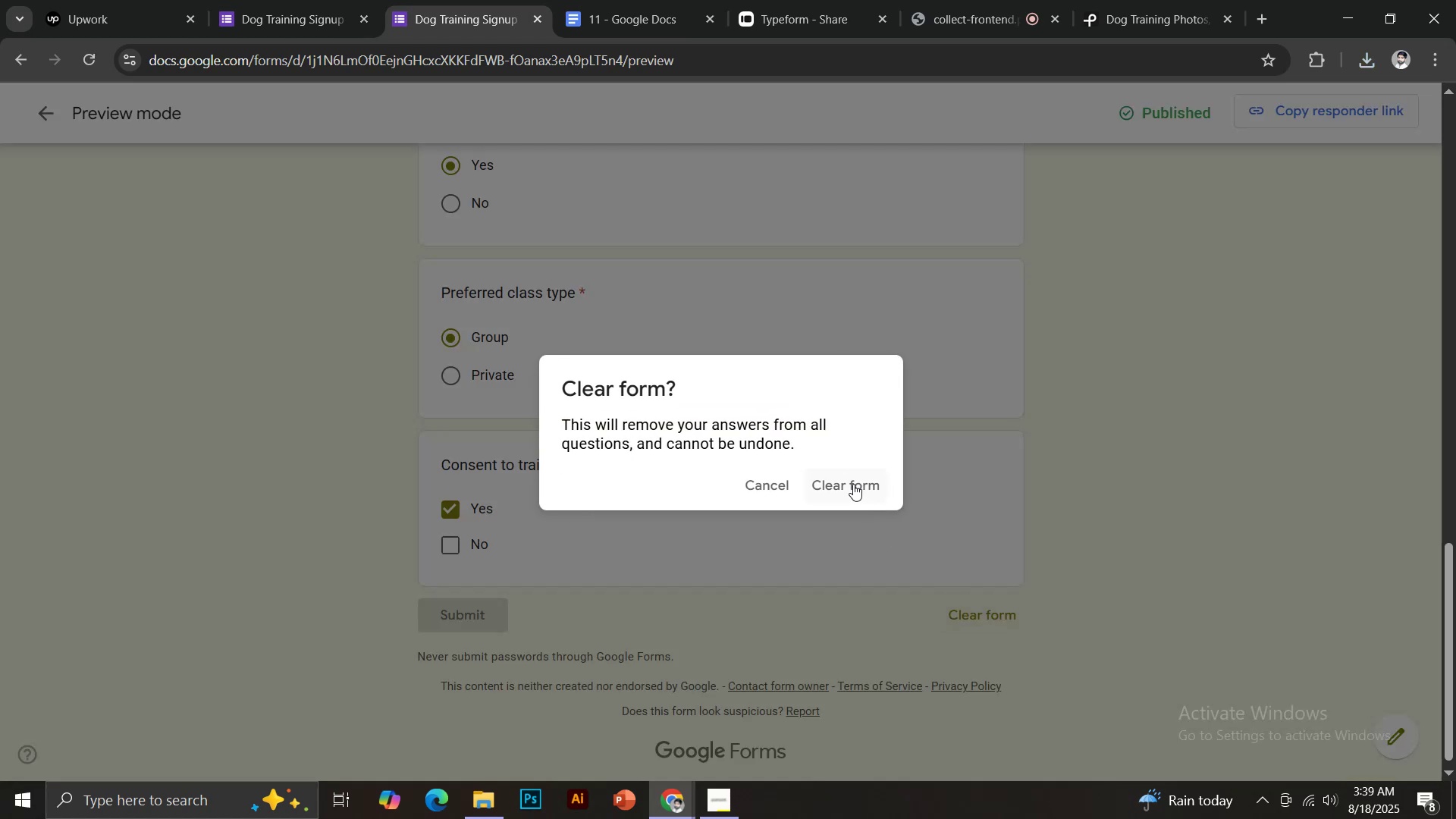 
left_click([853, 484])
 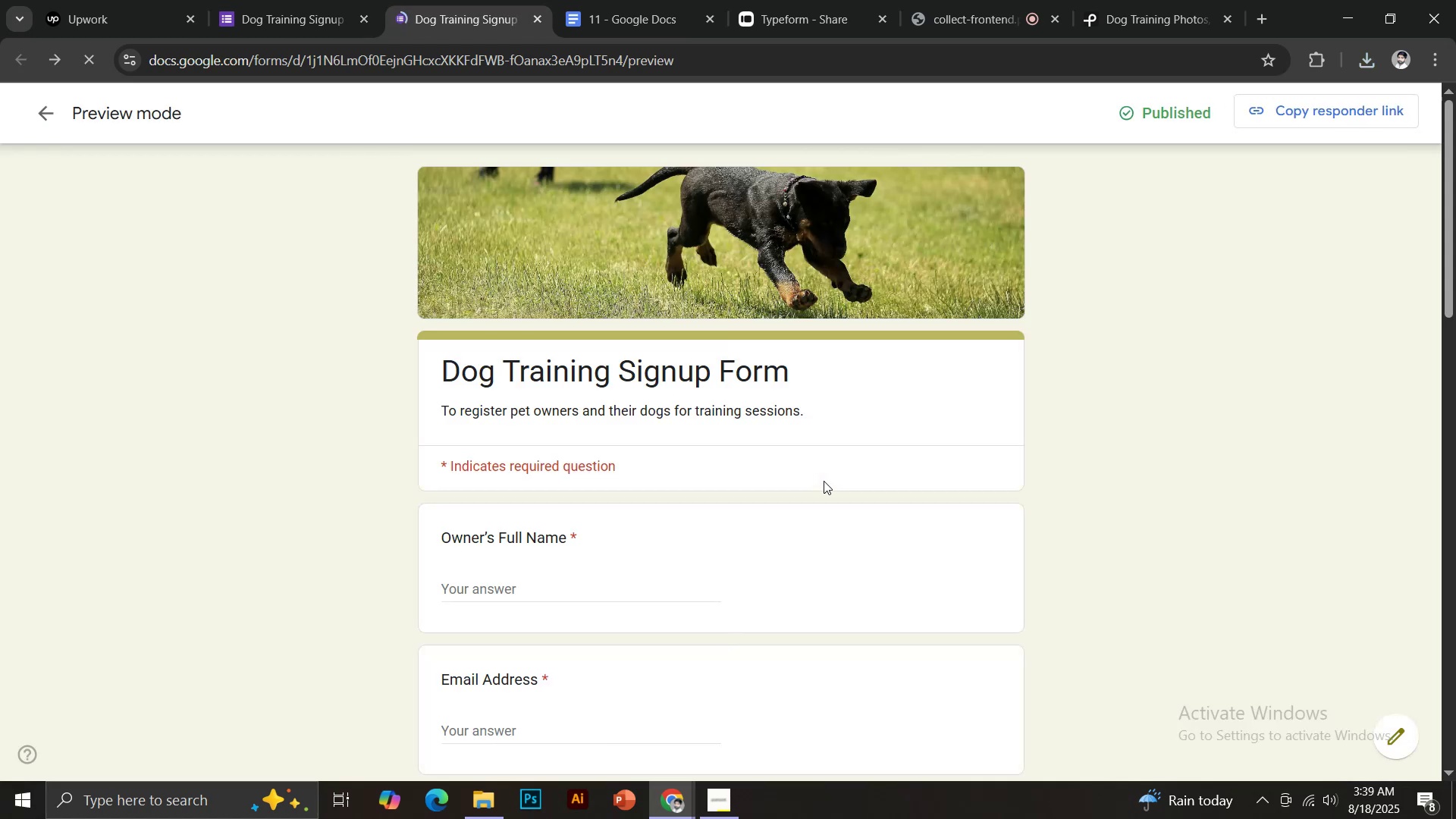 